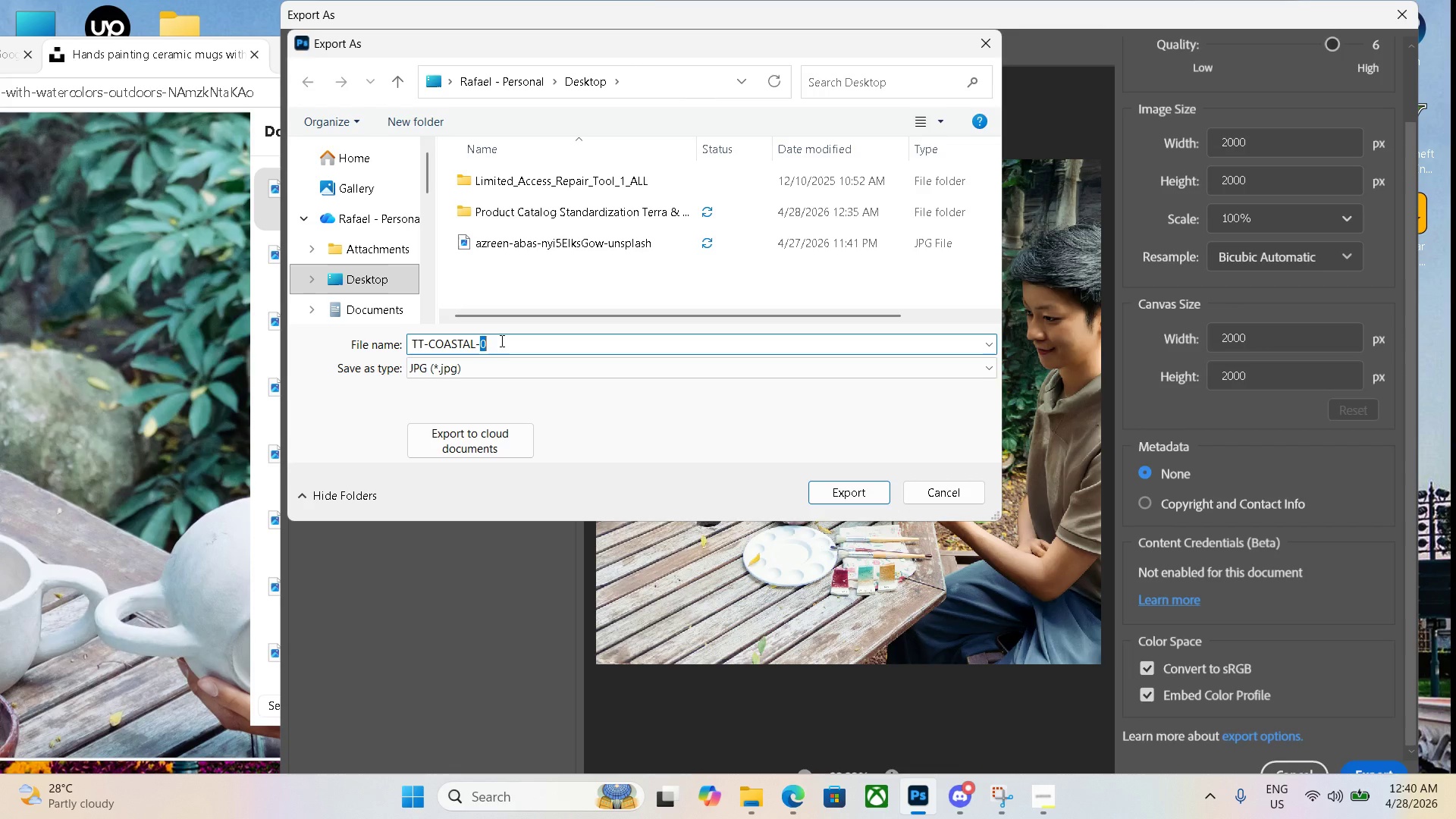 
key(ArrowRight)
 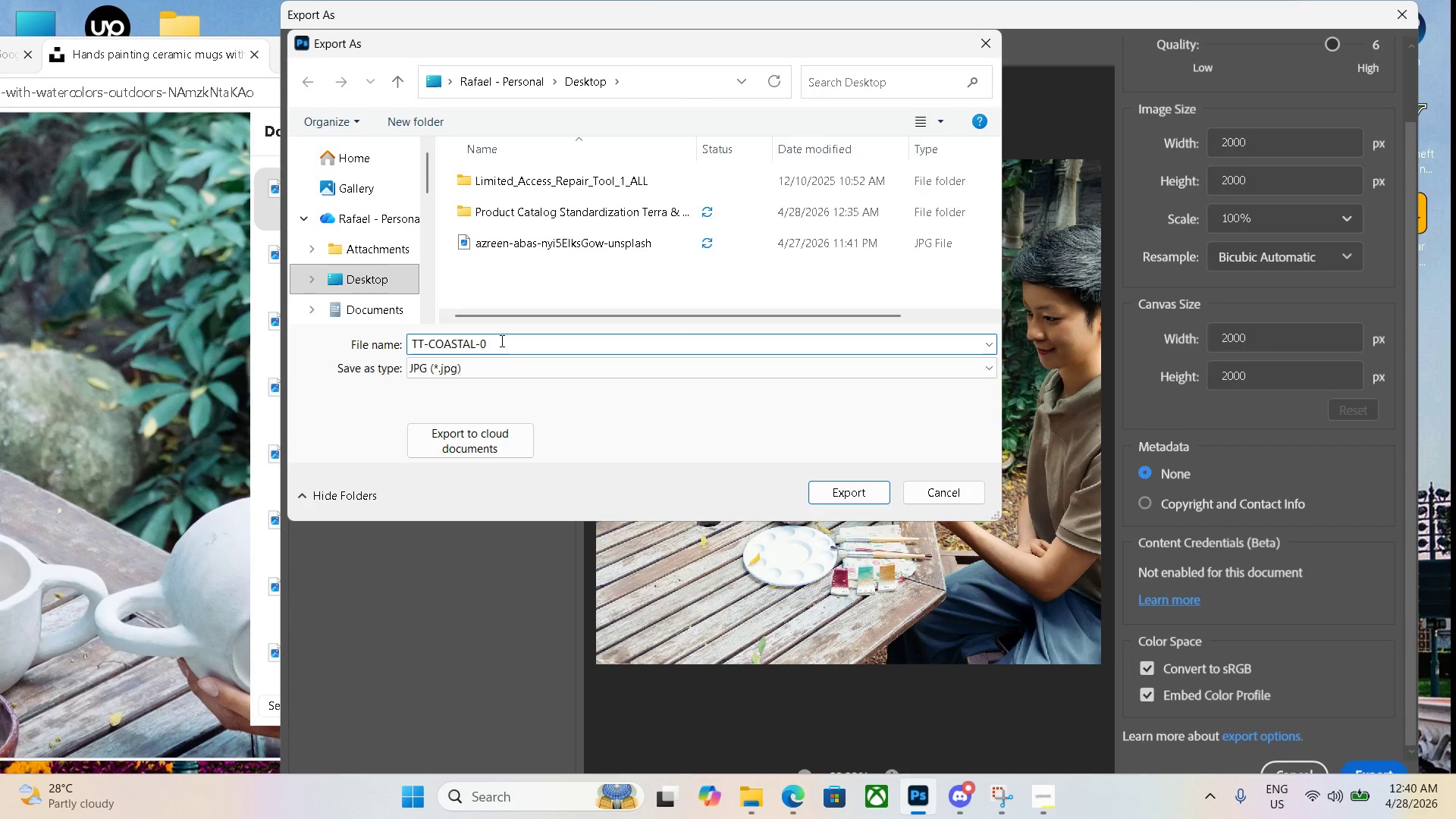 
key(Shift+ShiftRight)
 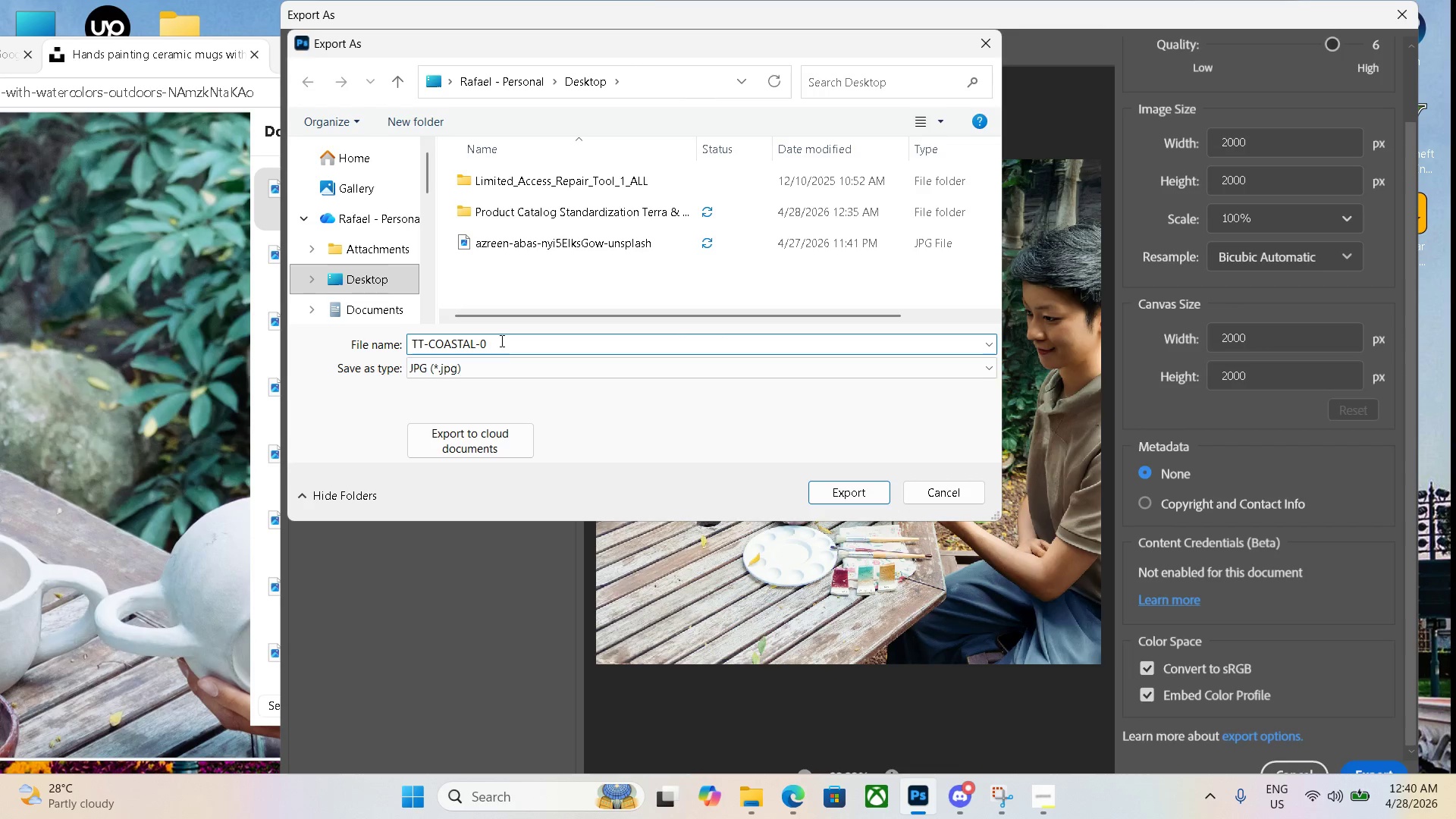 
hold_key(key=End, duration=2.56)
 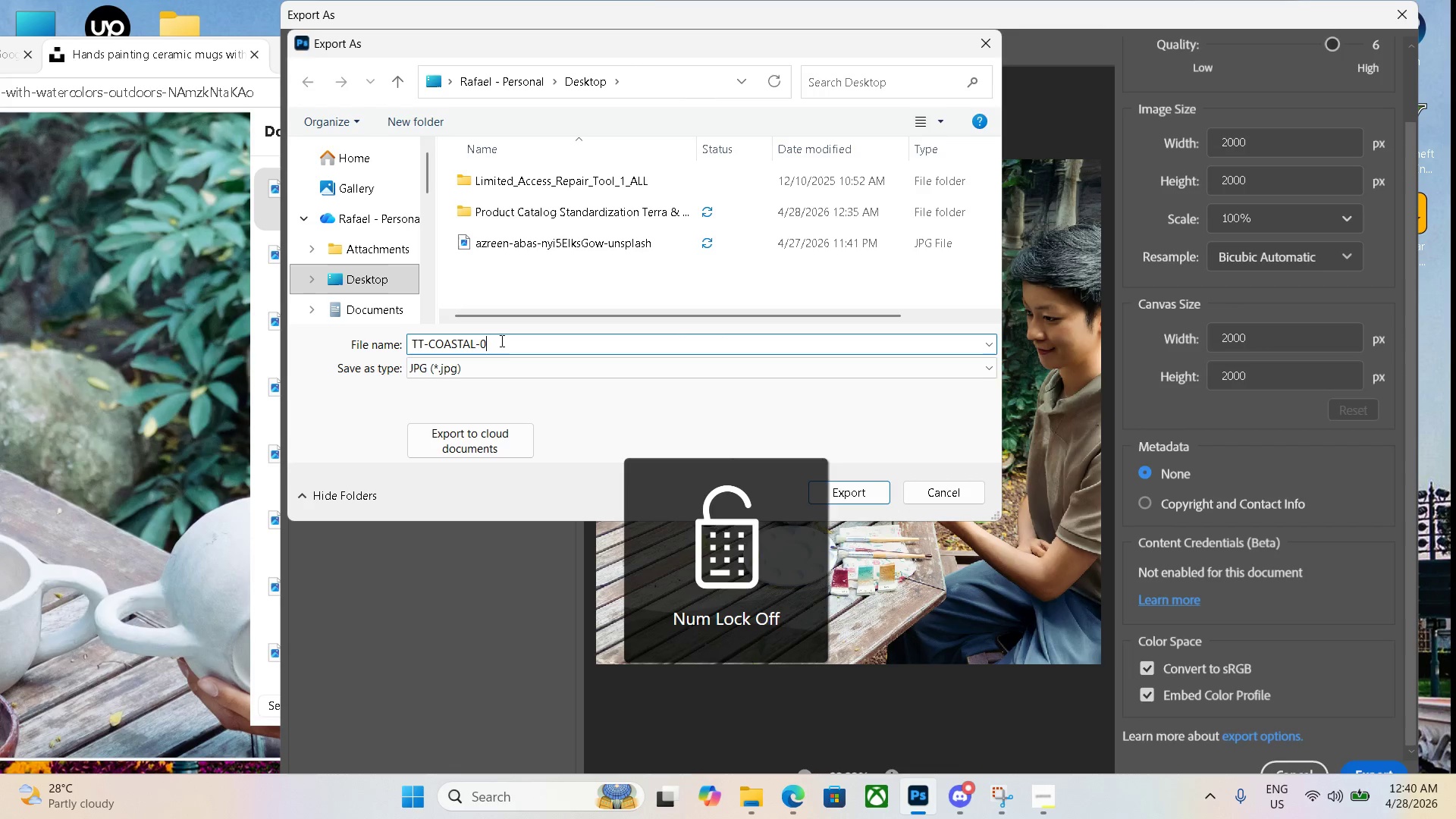 
key(Shift+ShiftRight)
 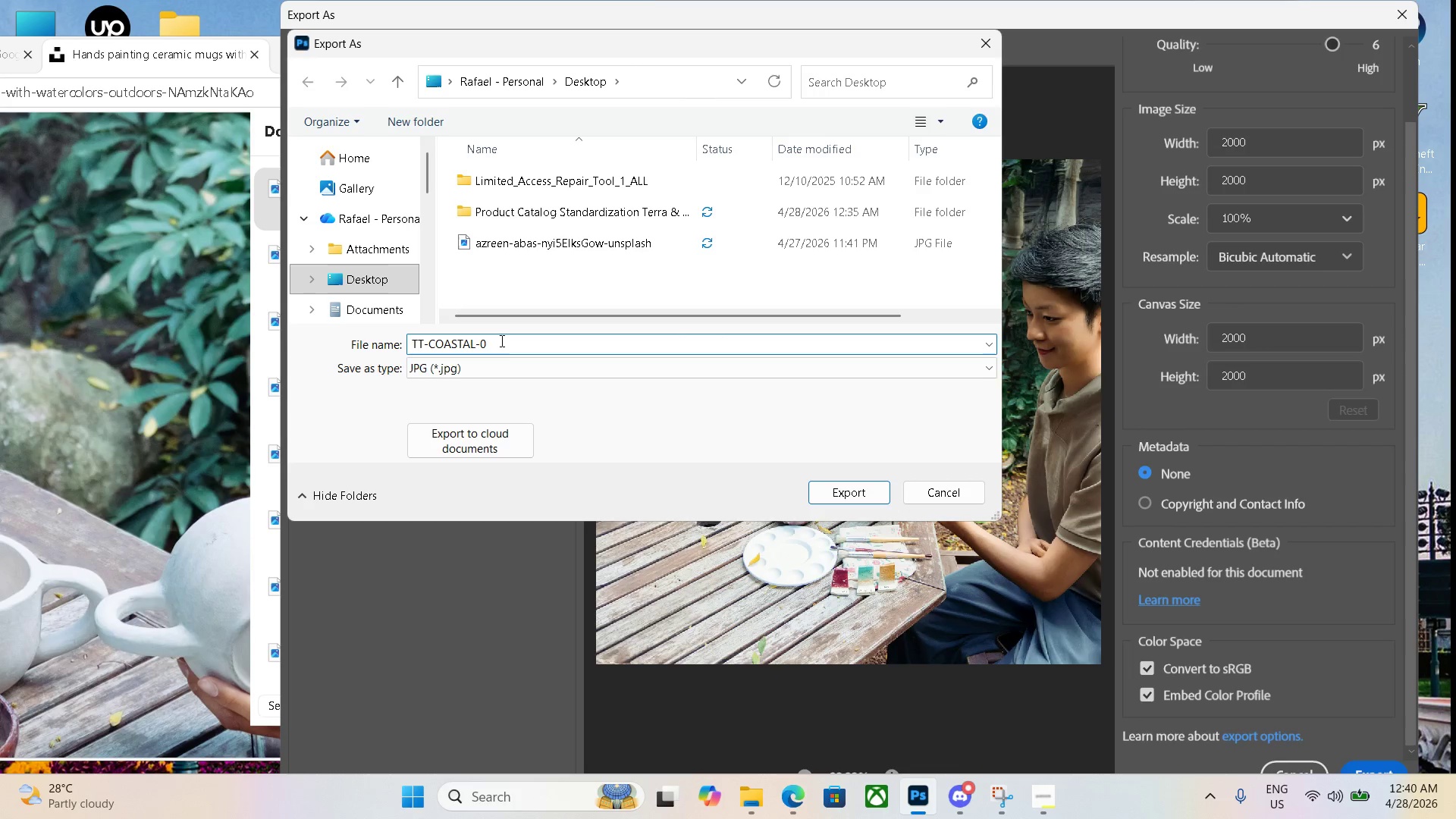 
key(NumLock)
 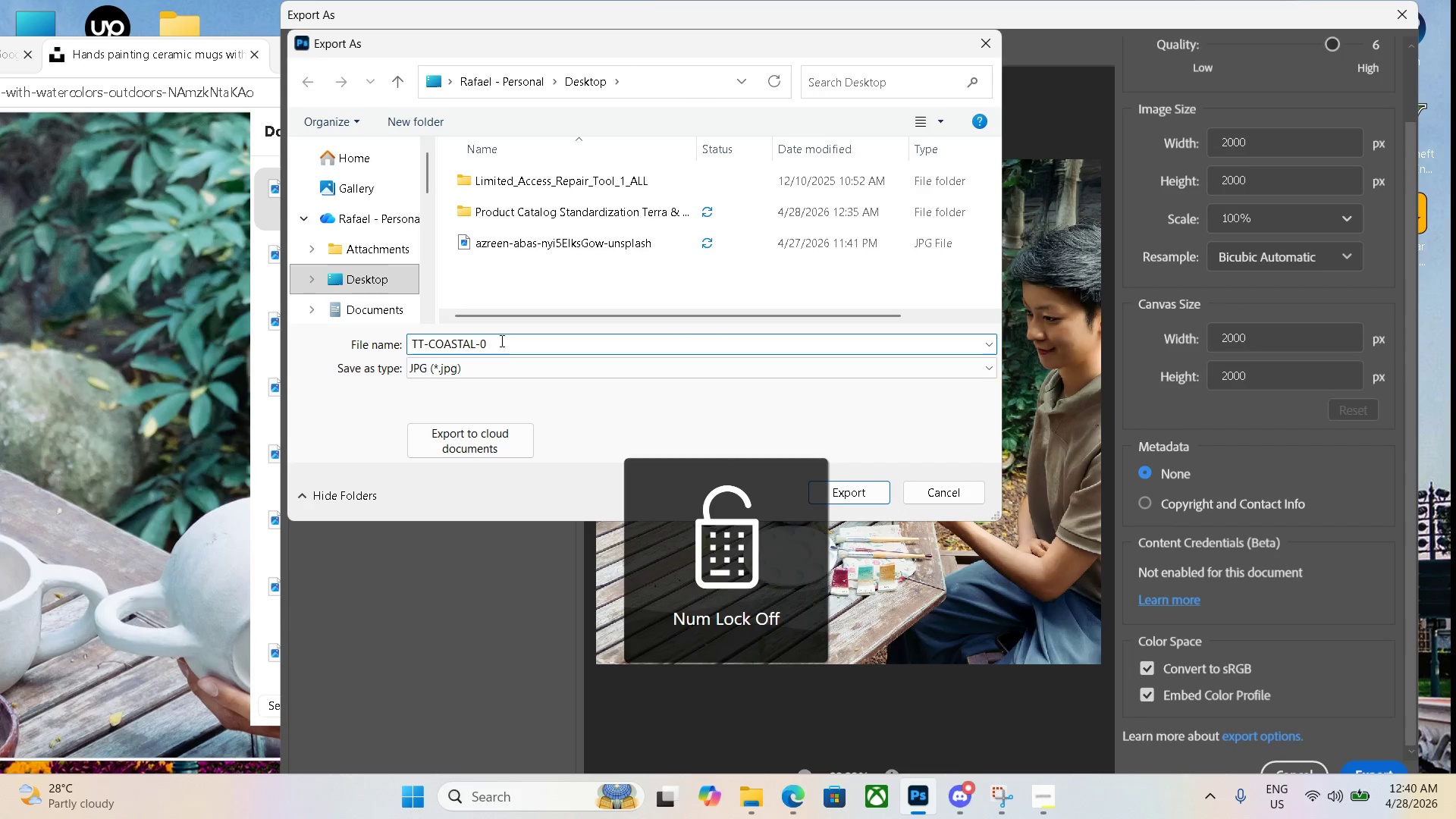 
key(ArrowDown)
 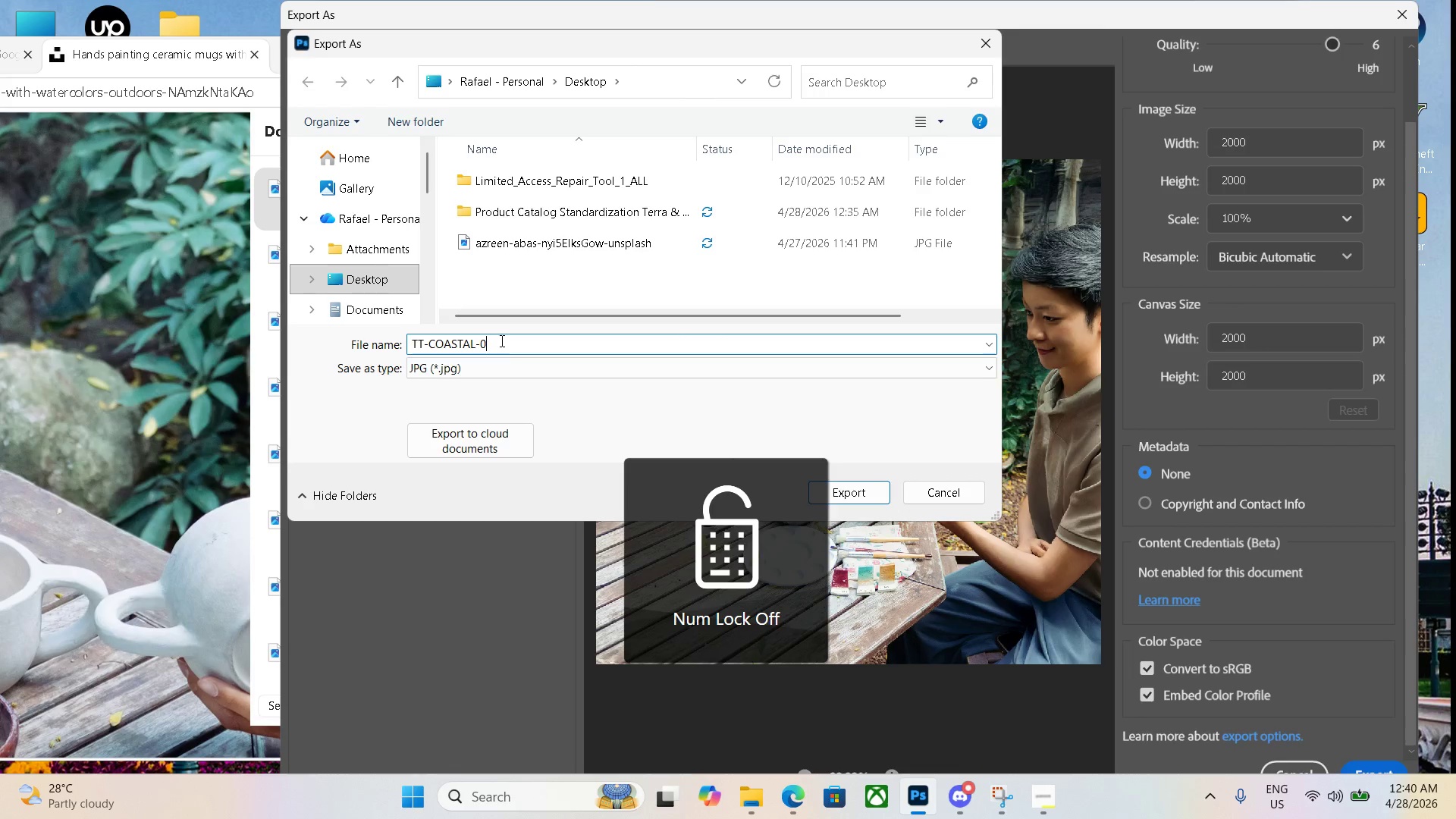 
left_click([500, 340])
 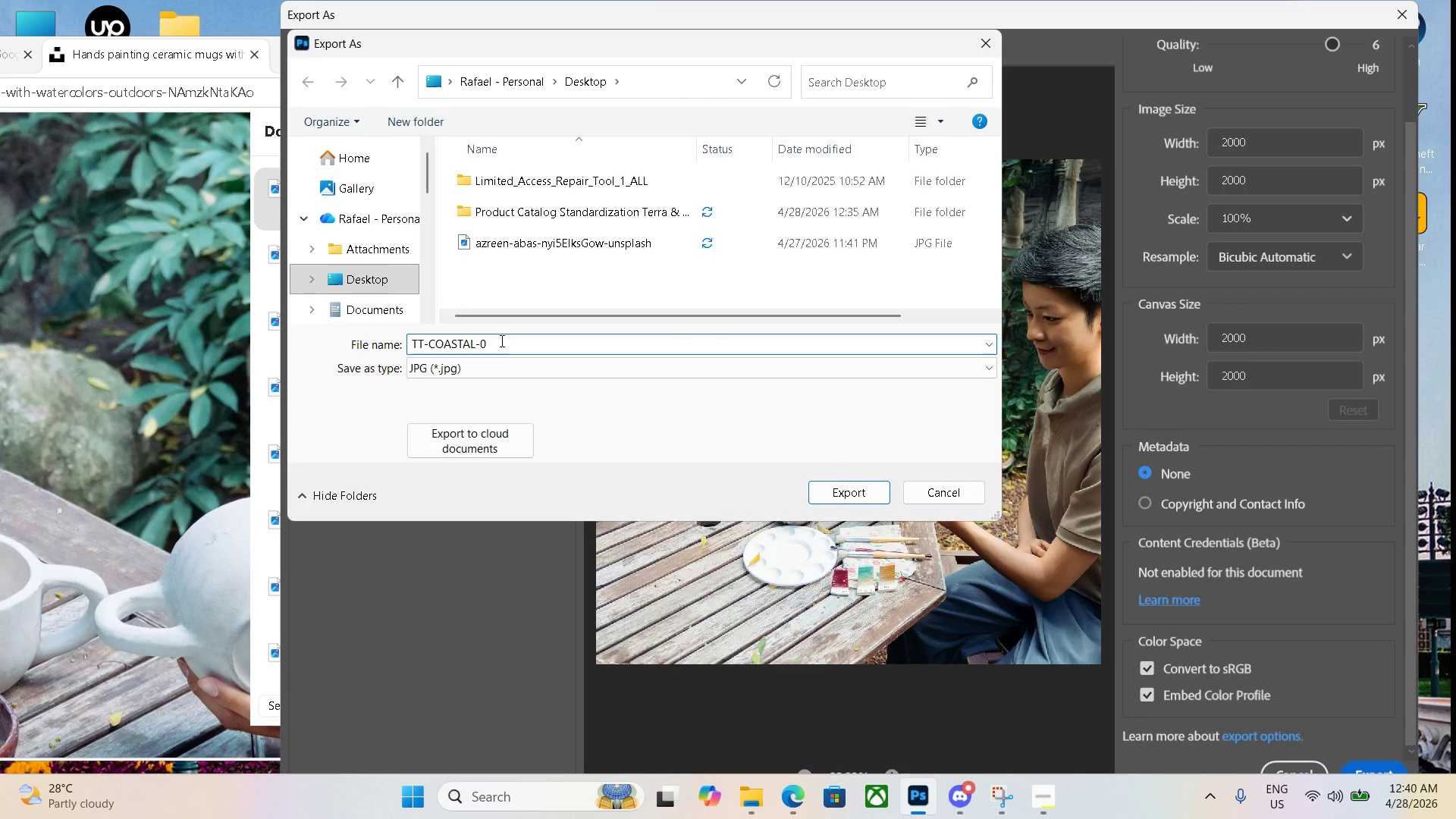 
key(NumLock)
 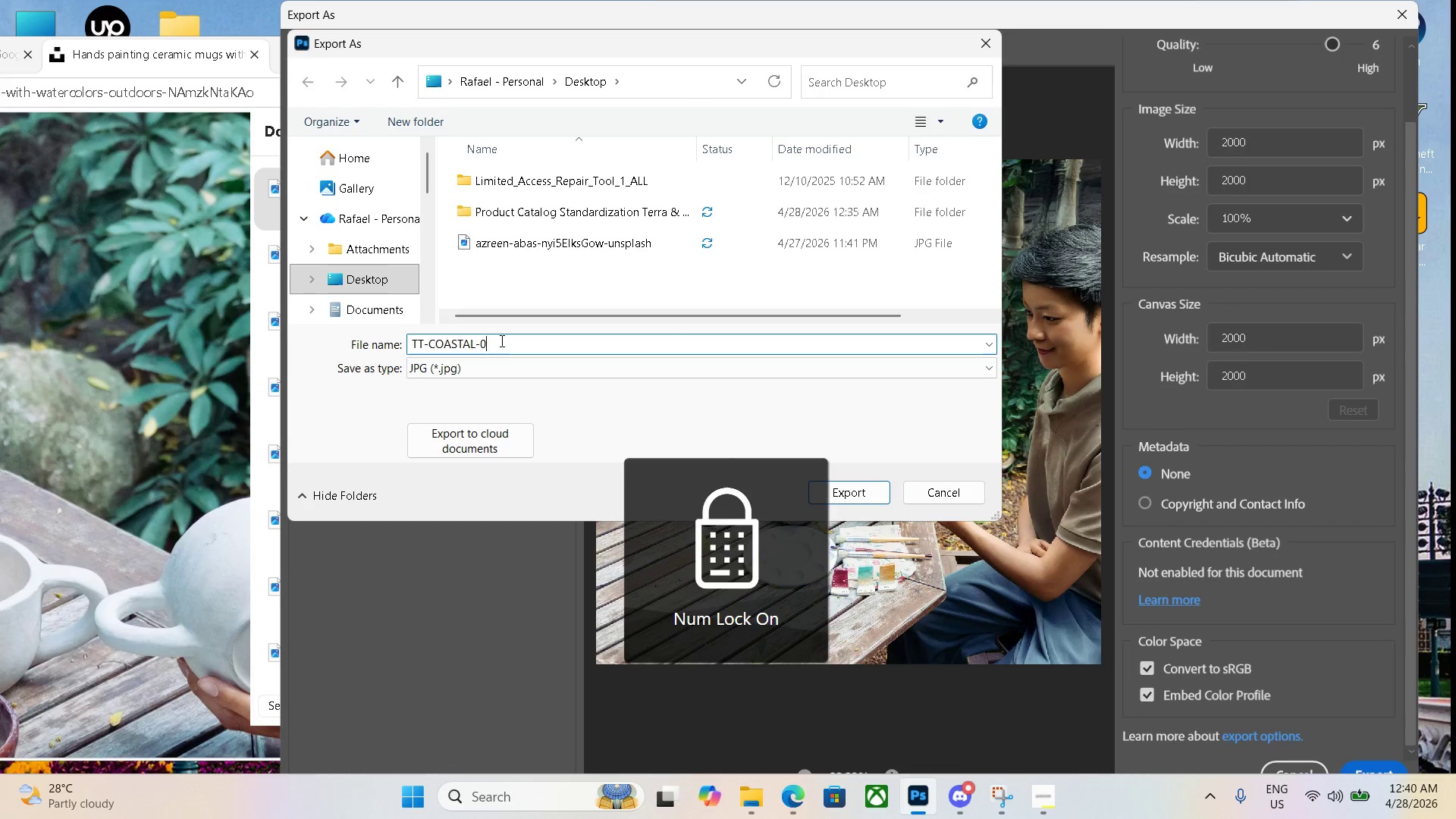 
key(Numpad1)
 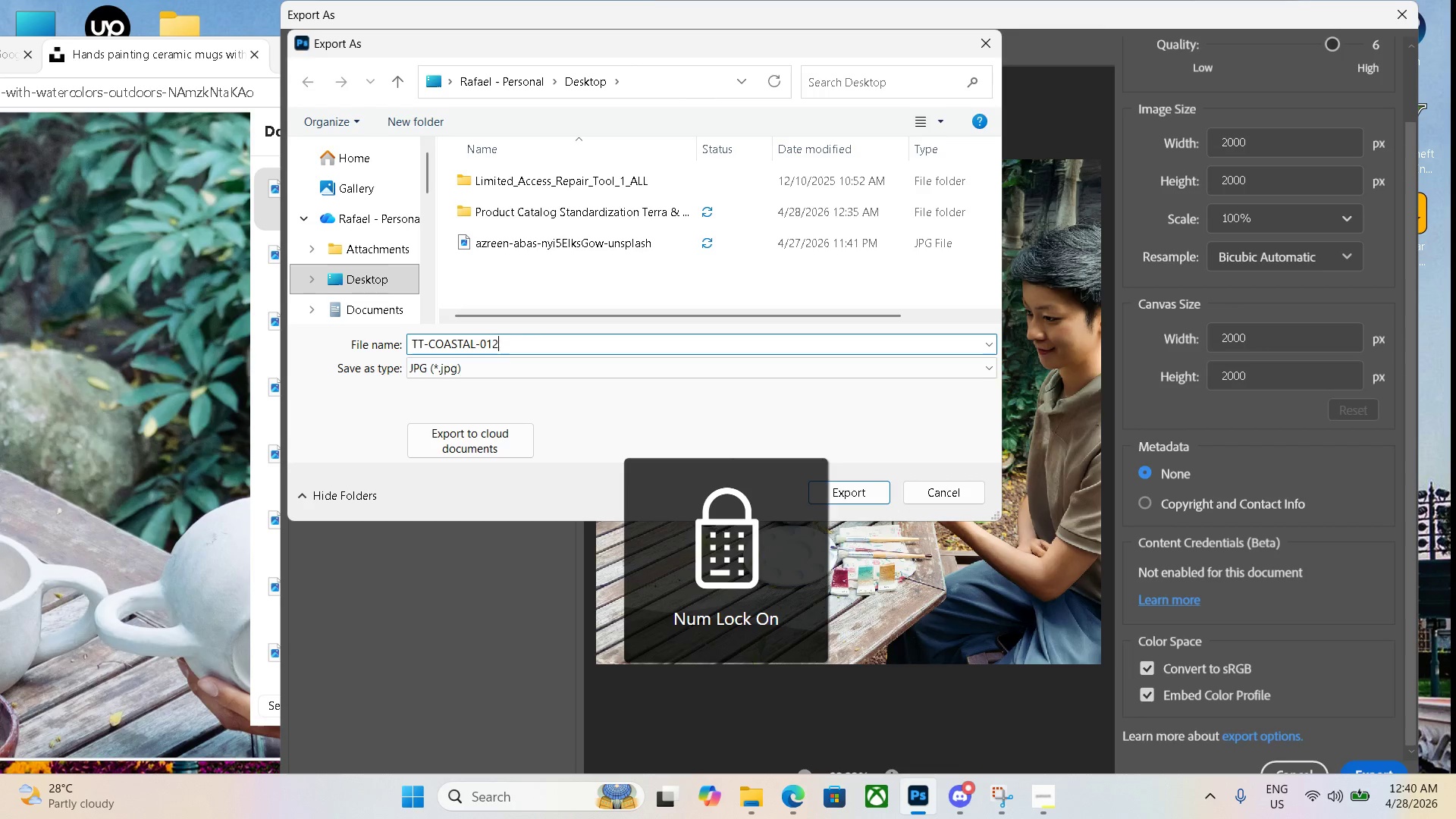 
key(Numpad2)
 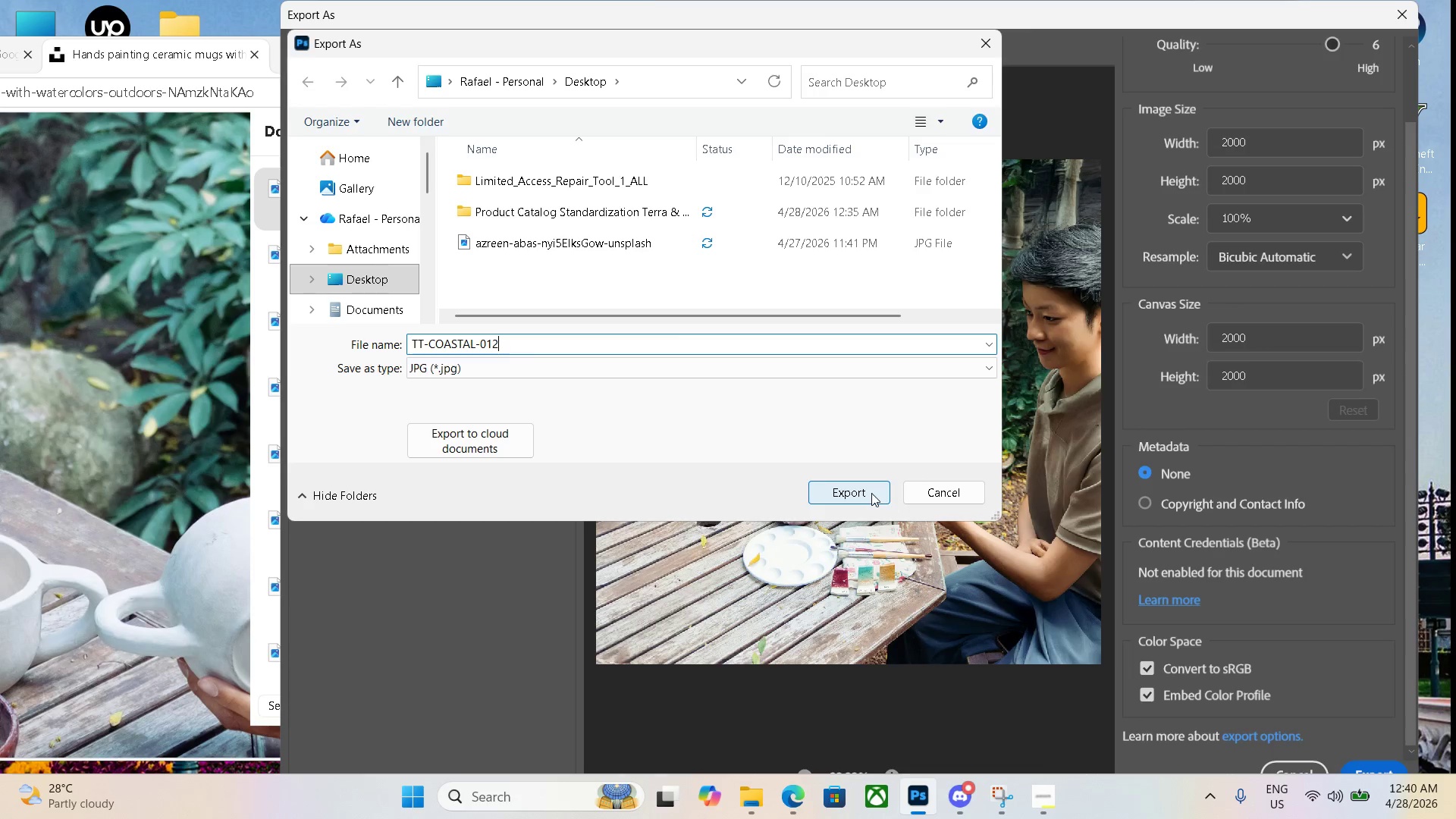 
left_click([868, 493])
 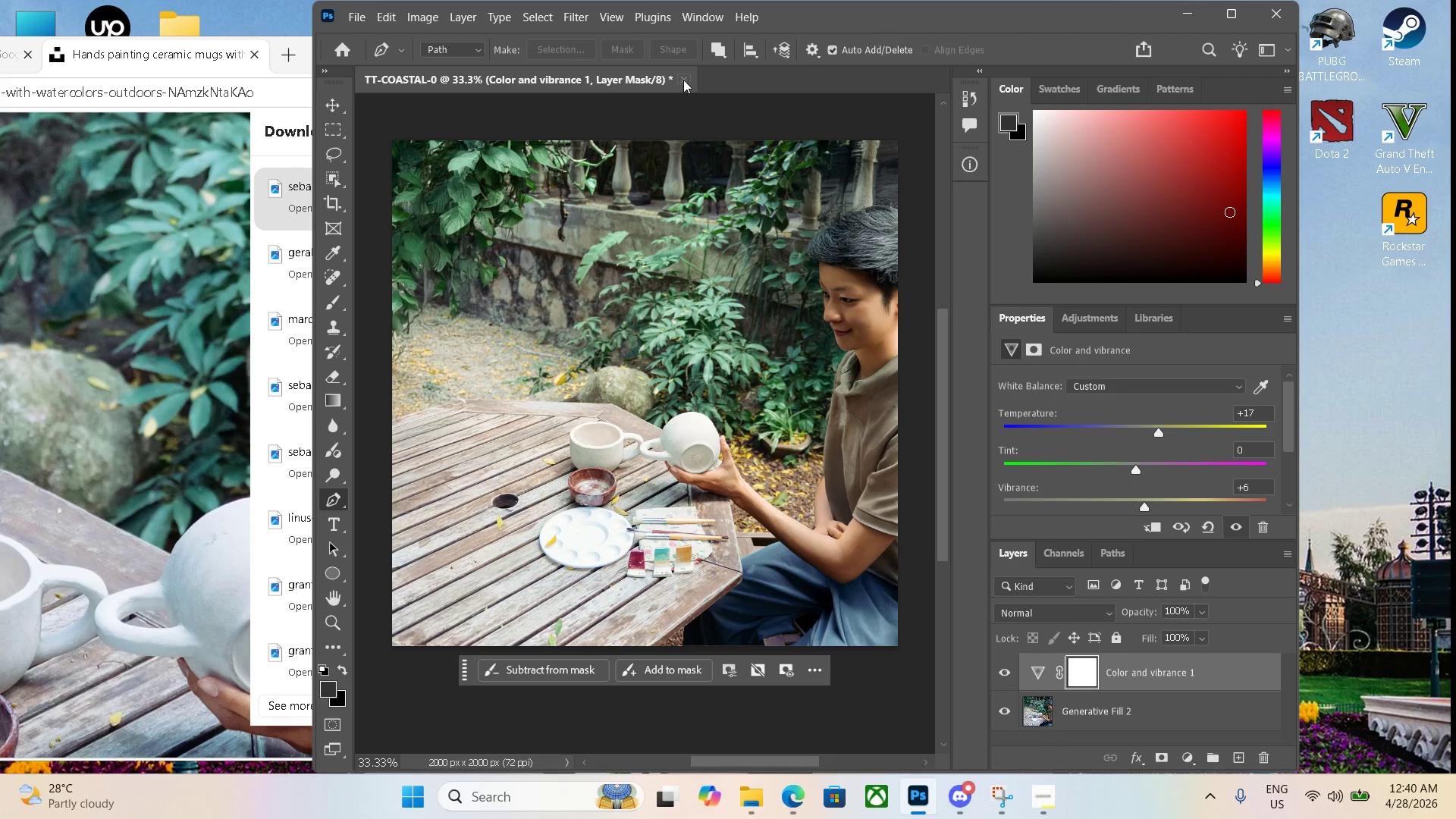 
left_click([683, 80])
 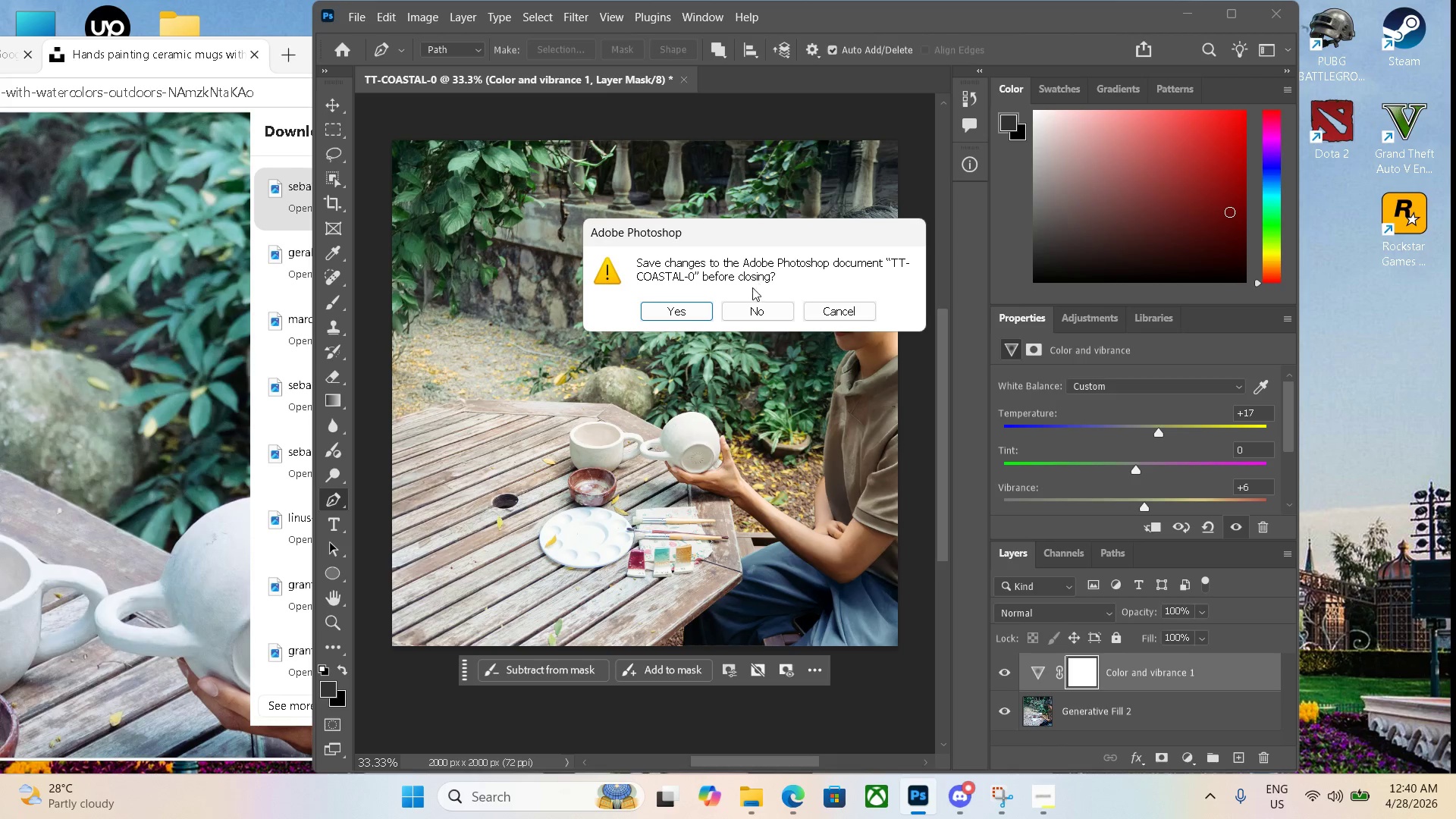 
left_click([757, 316])
 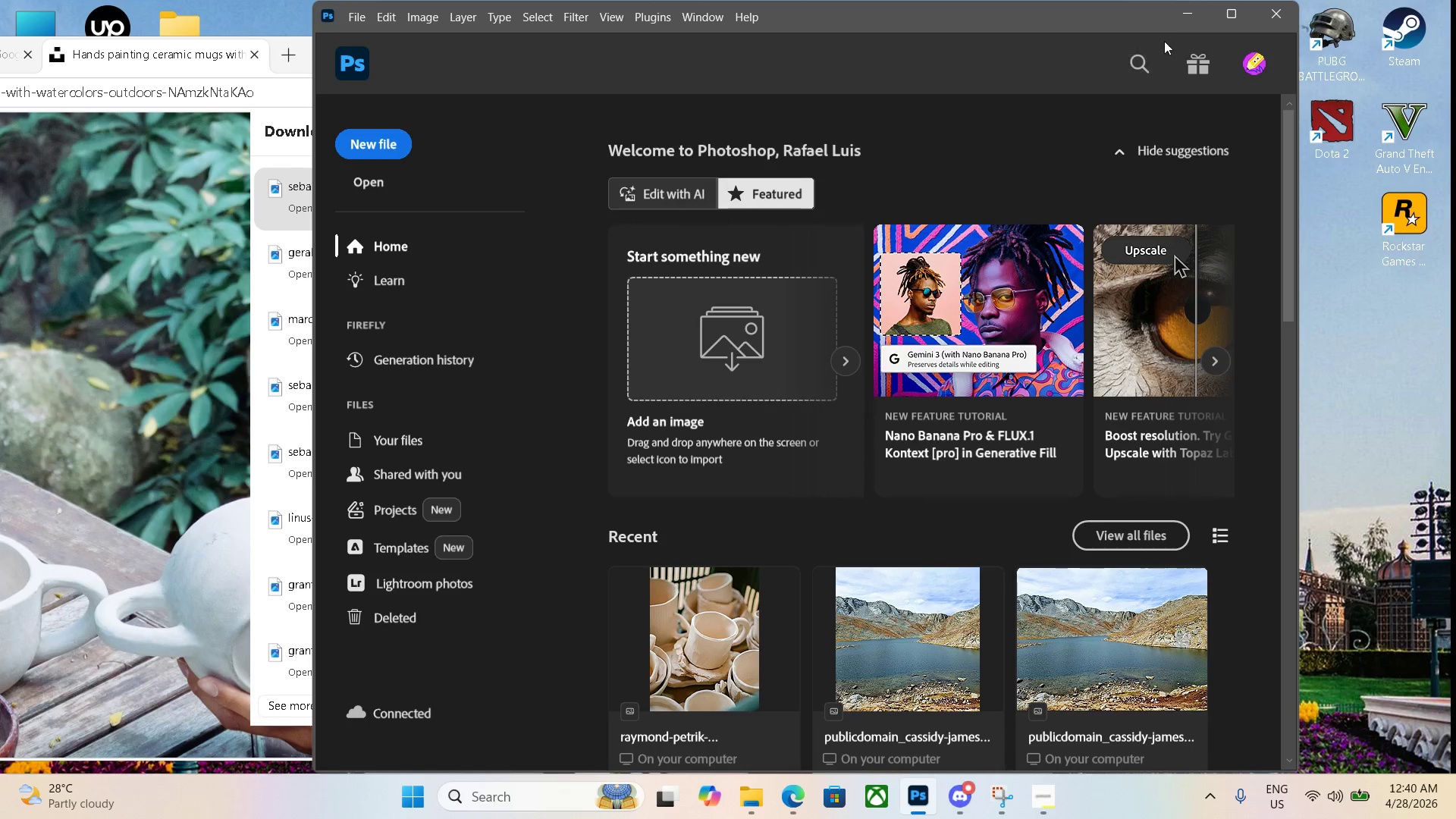 
left_click([1181, 12])
 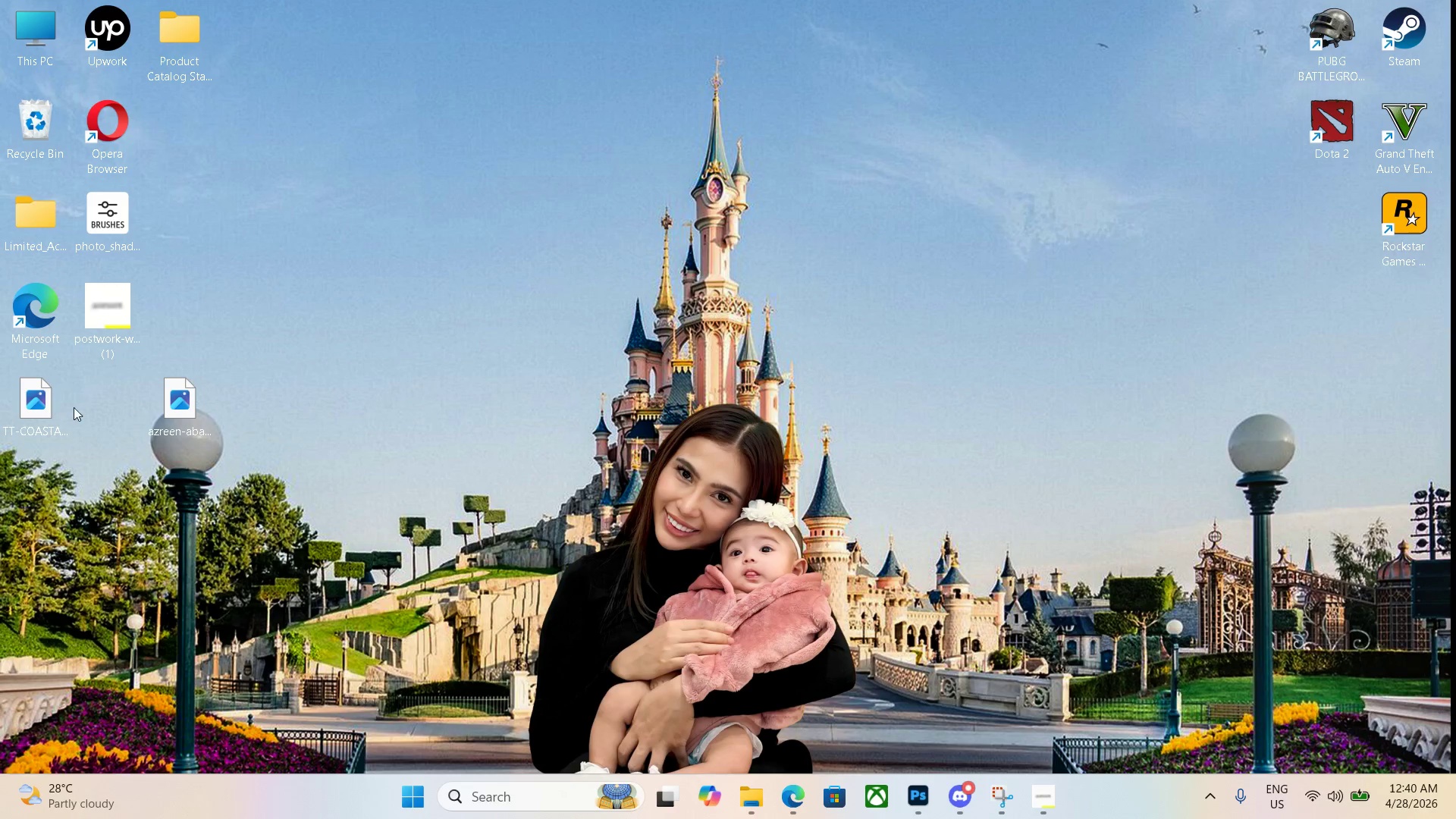 
left_click([48, 418])
 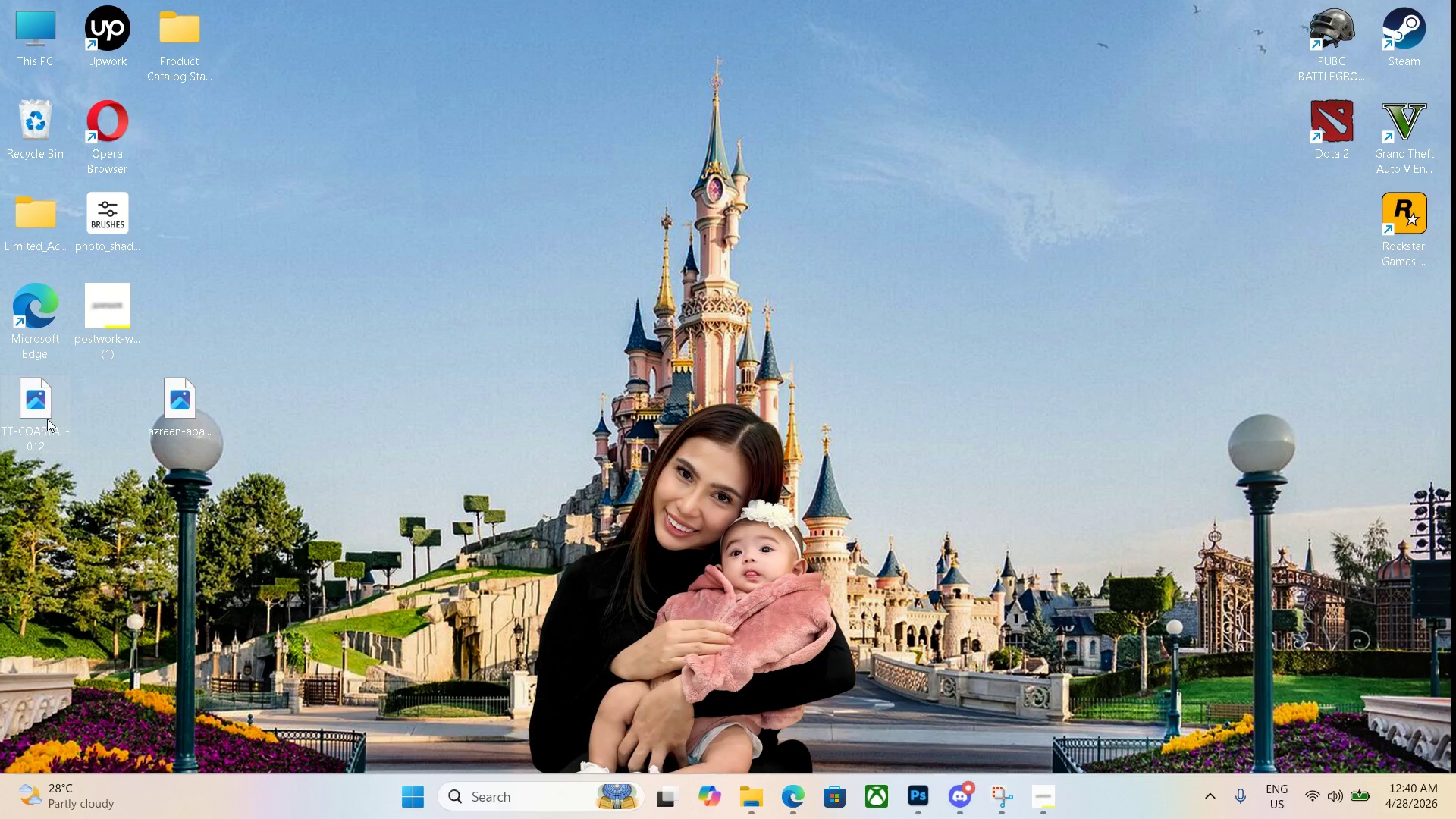 
left_click_drag(start_coordinate=[47, 419], to_coordinate=[190, 101])
 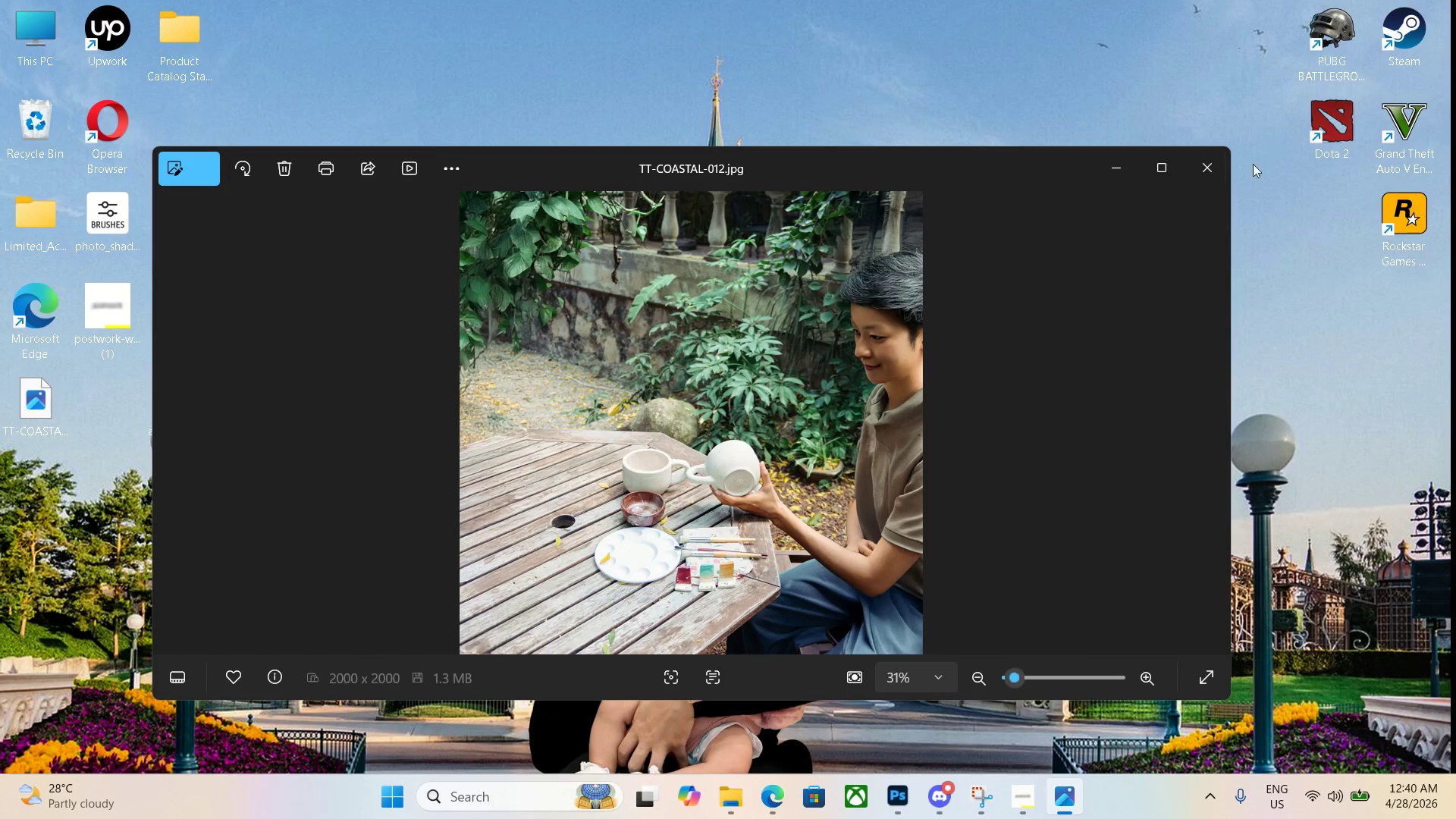 
left_click([1210, 168])
 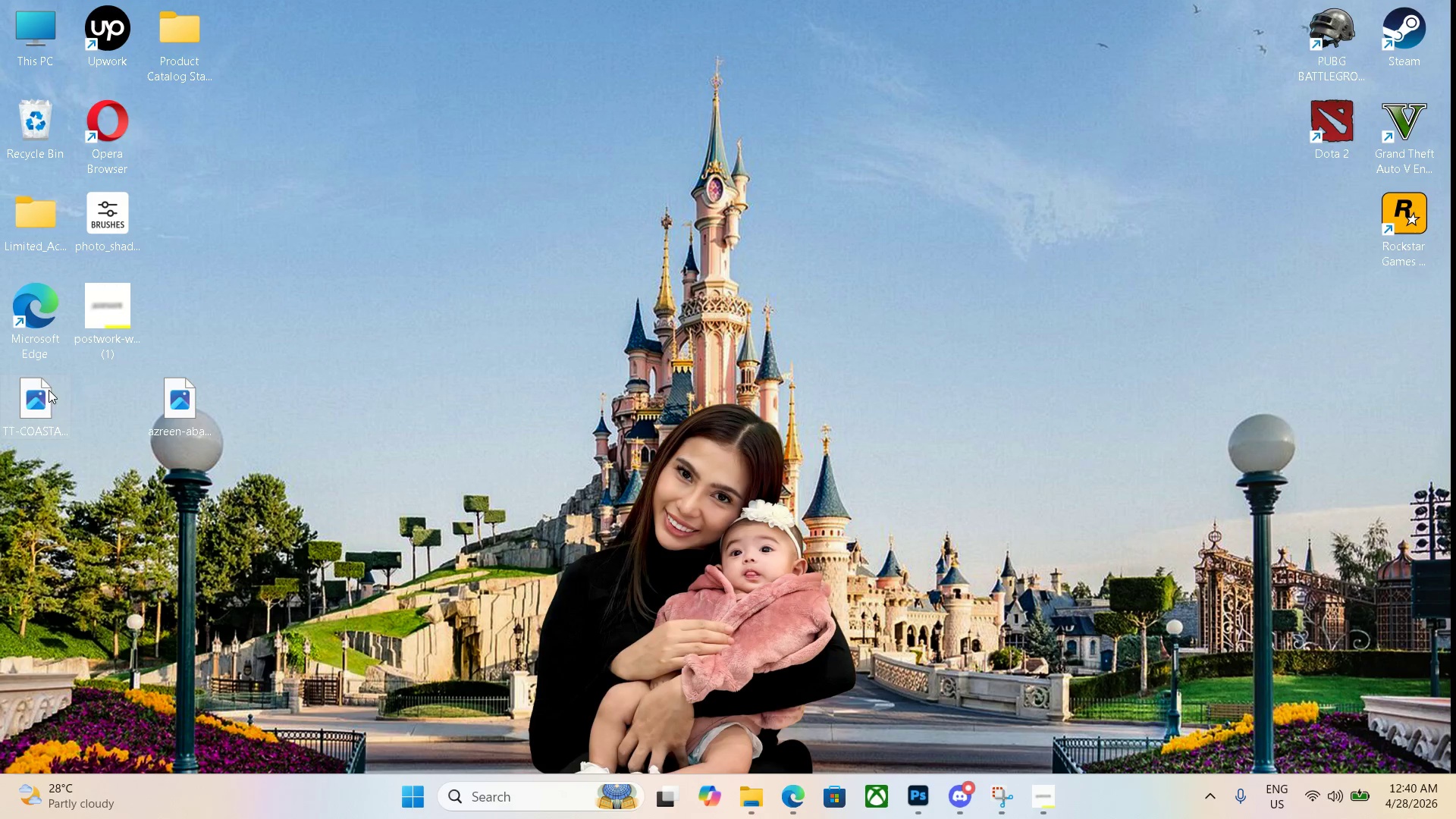 
left_click_drag(start_coordinate=[36, 397], to_coordinate=[187, 36])
 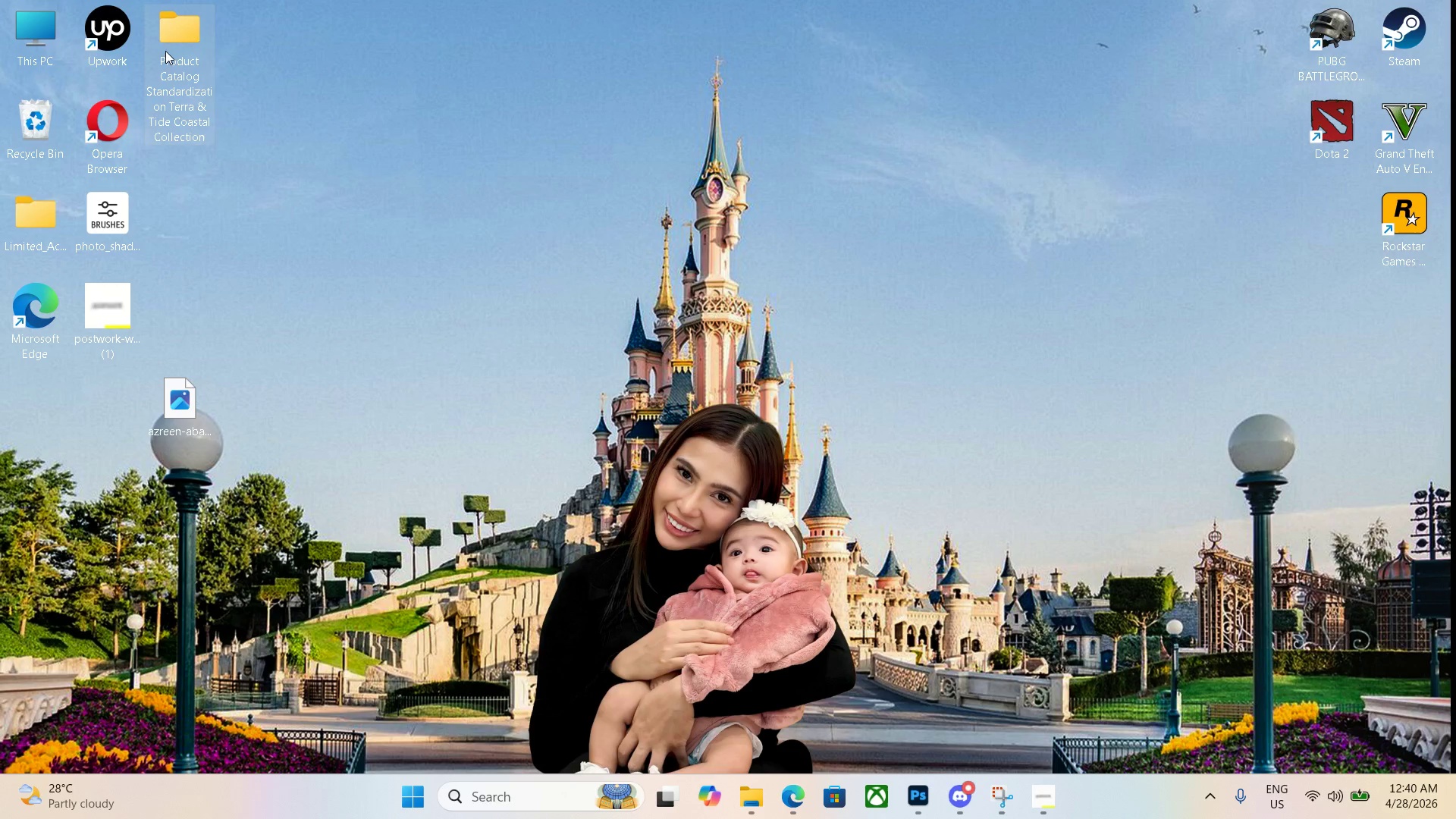 
double_click([165, 51])
 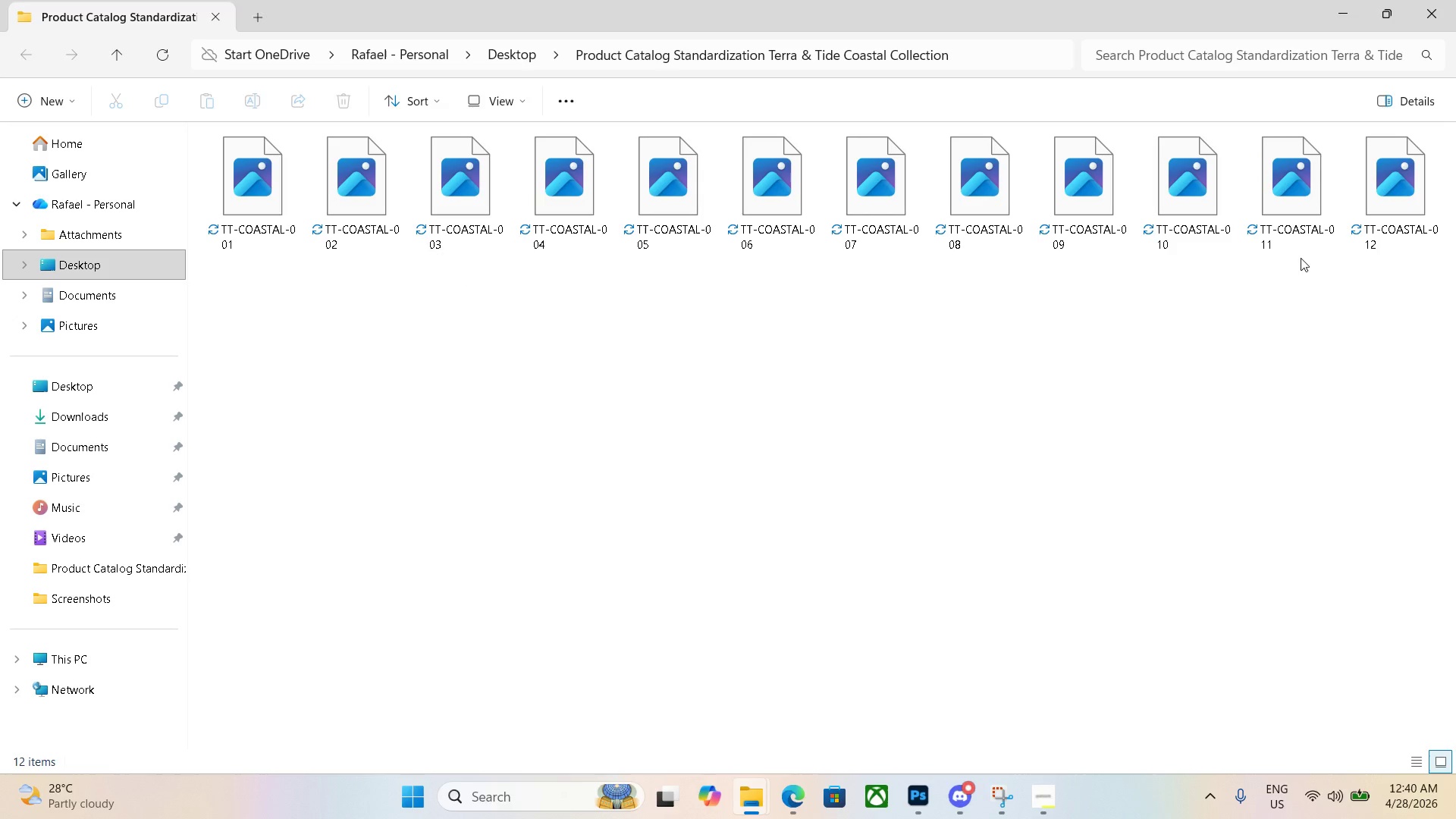 
double_click([1385, 225])
 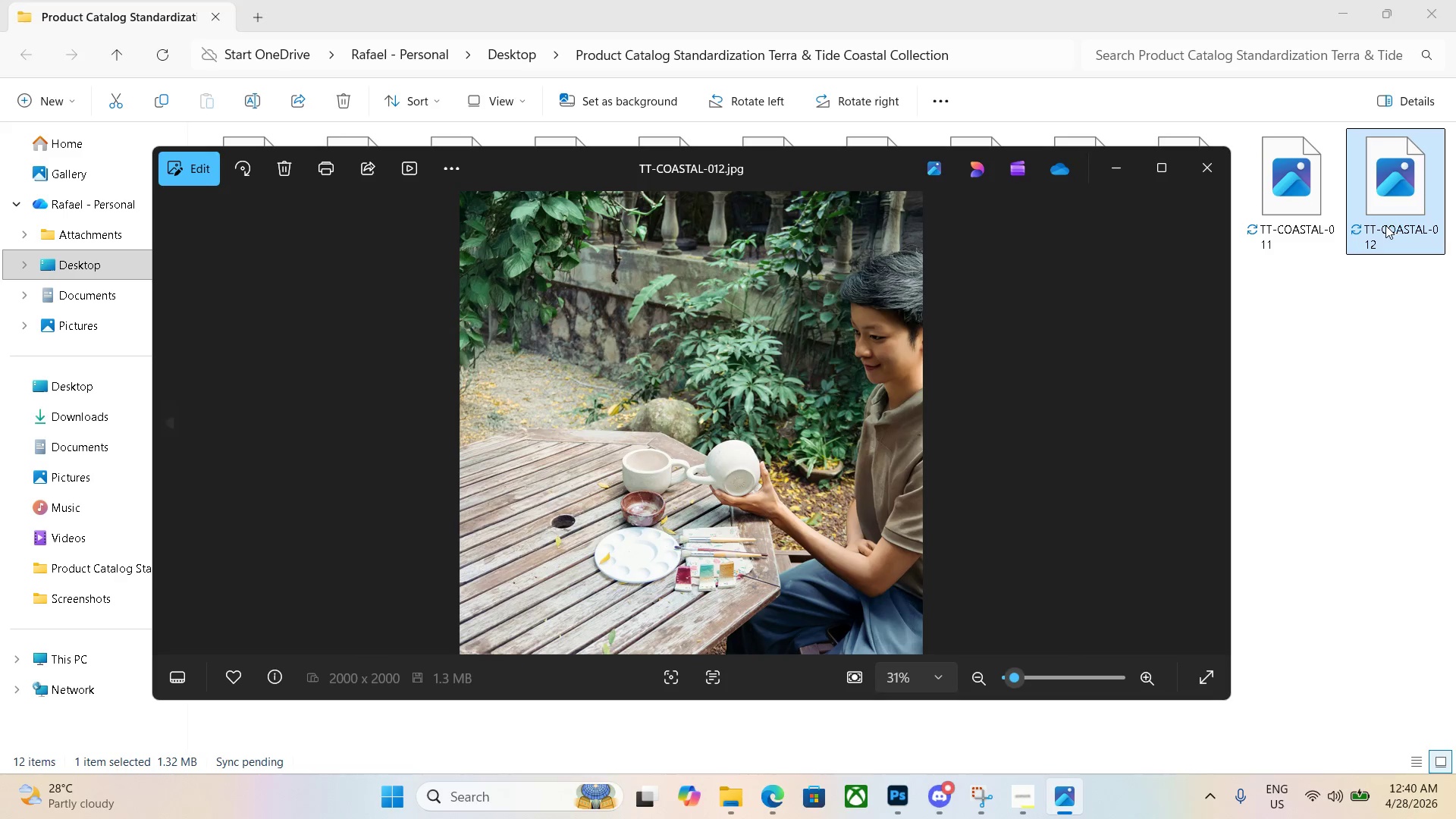 
key(ArrowLeft)
 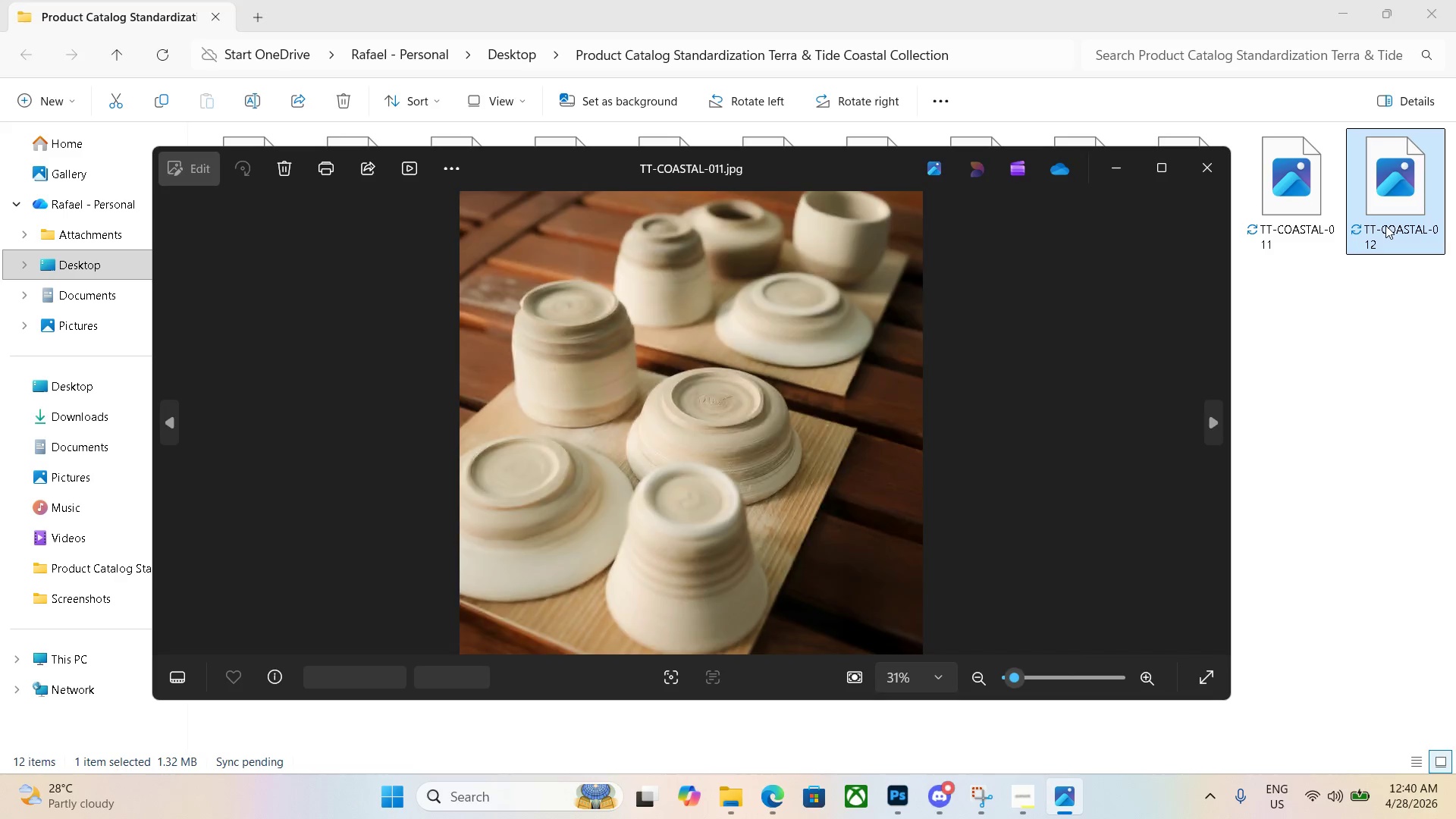 
key(ArrowRight)
 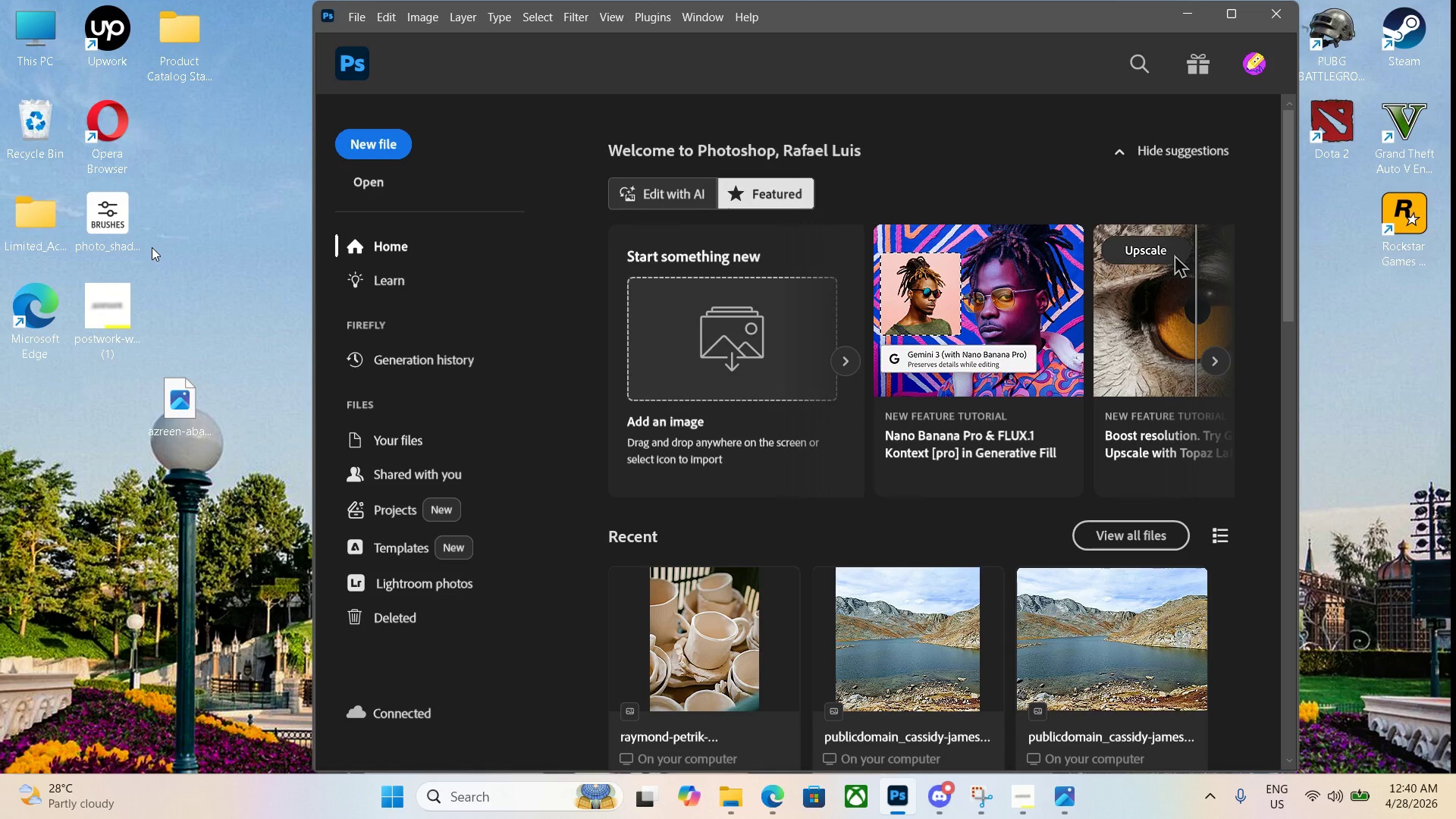 
wait(12.72)
 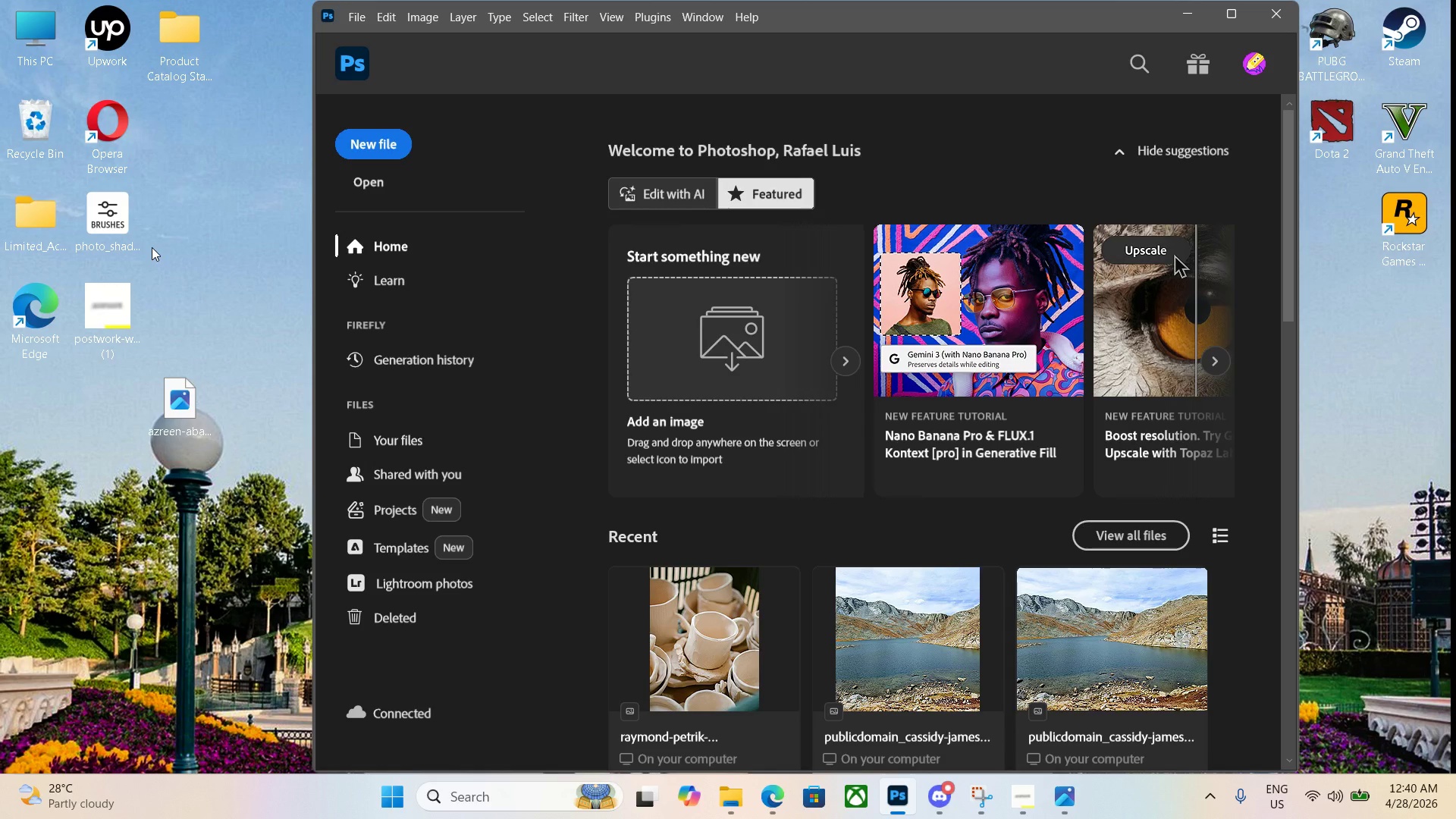 
left_click([681, 149])
 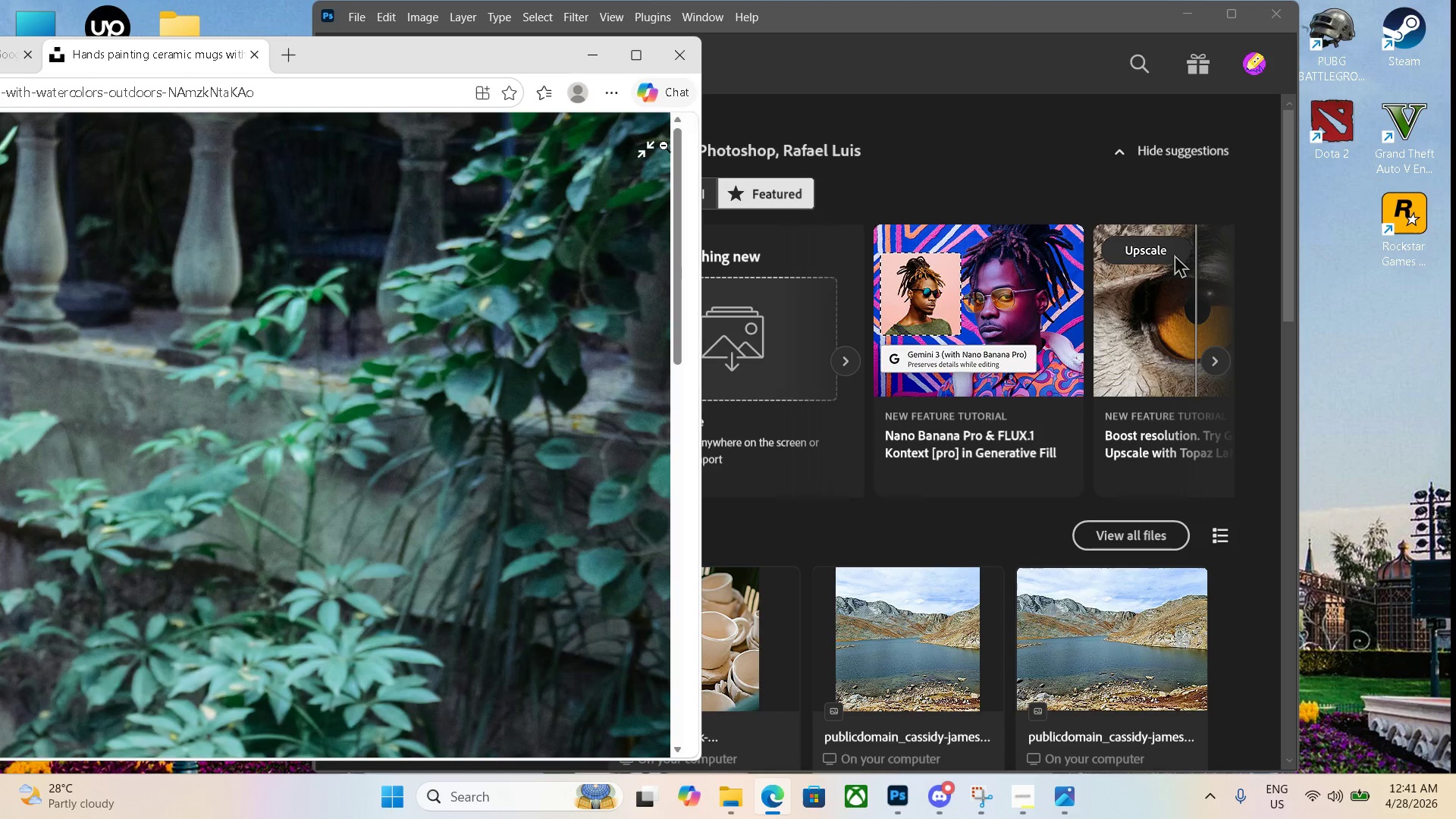 
left_click([645, 152])
 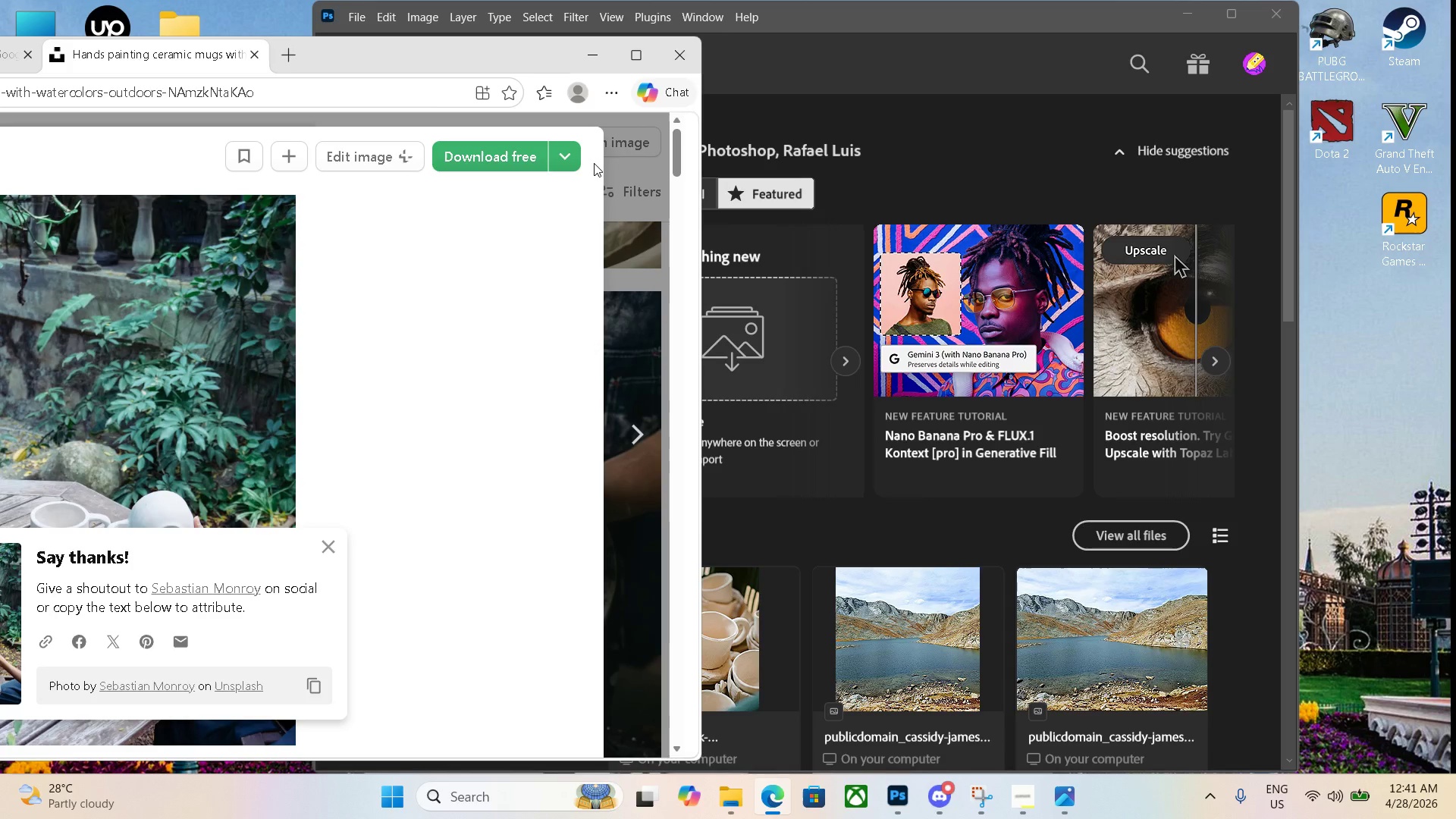 
key(Escape)
 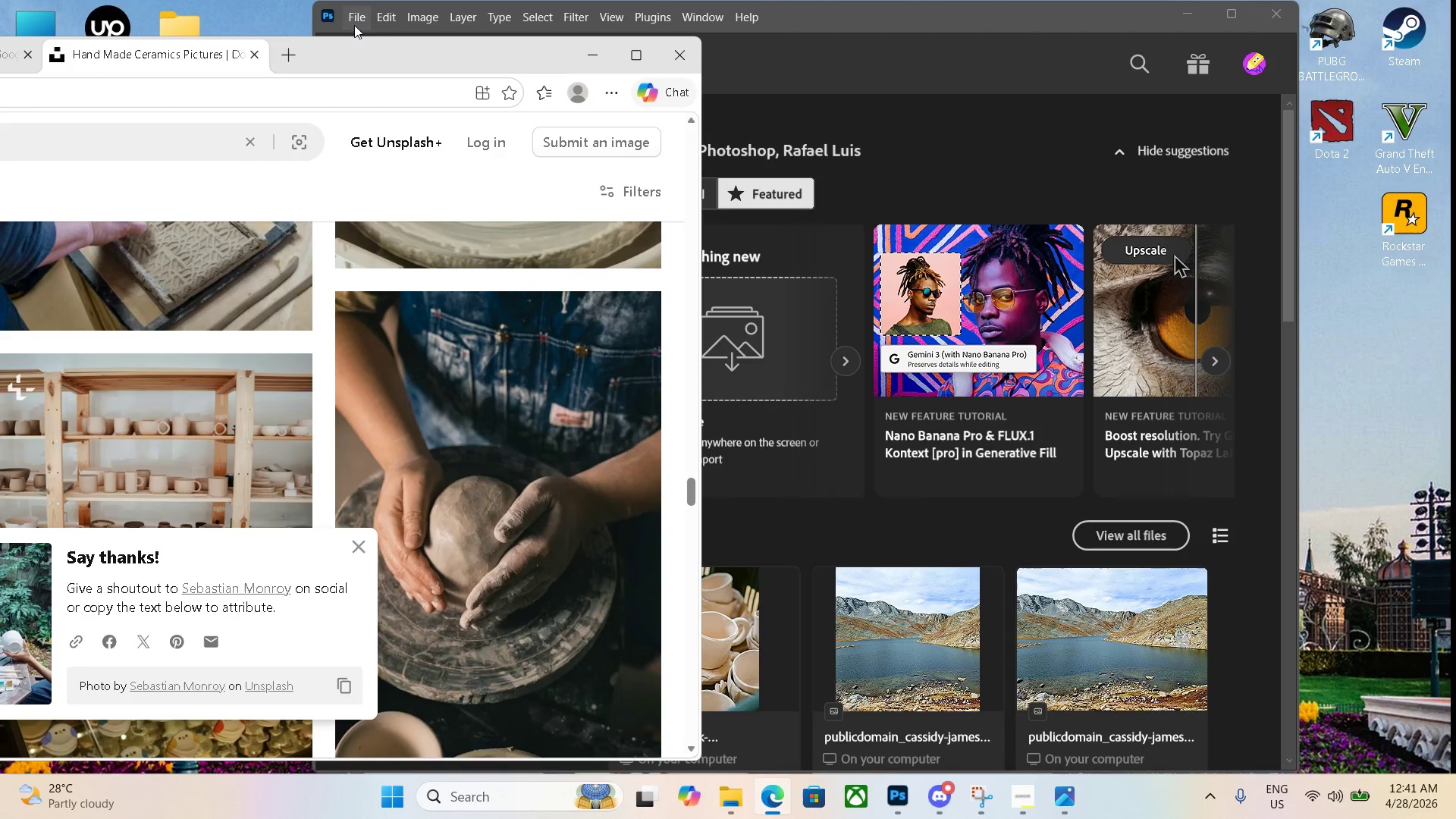 
left_click_drag(start_coordinate=[382, 46], to_coordinate=[481, 40])
 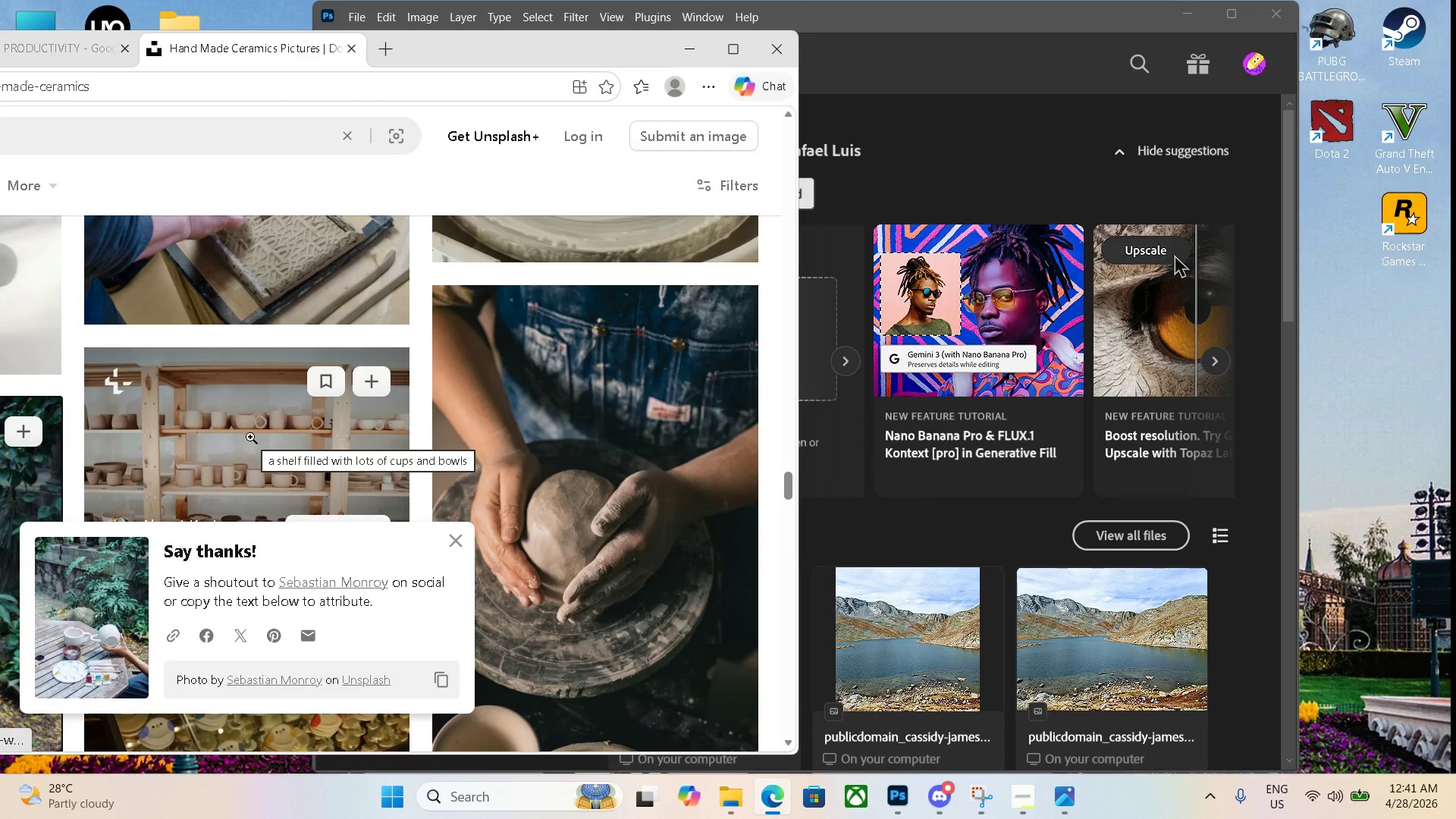 
scroll: coordinate [253, 417], scroll_direction: up, amount: 10.0
 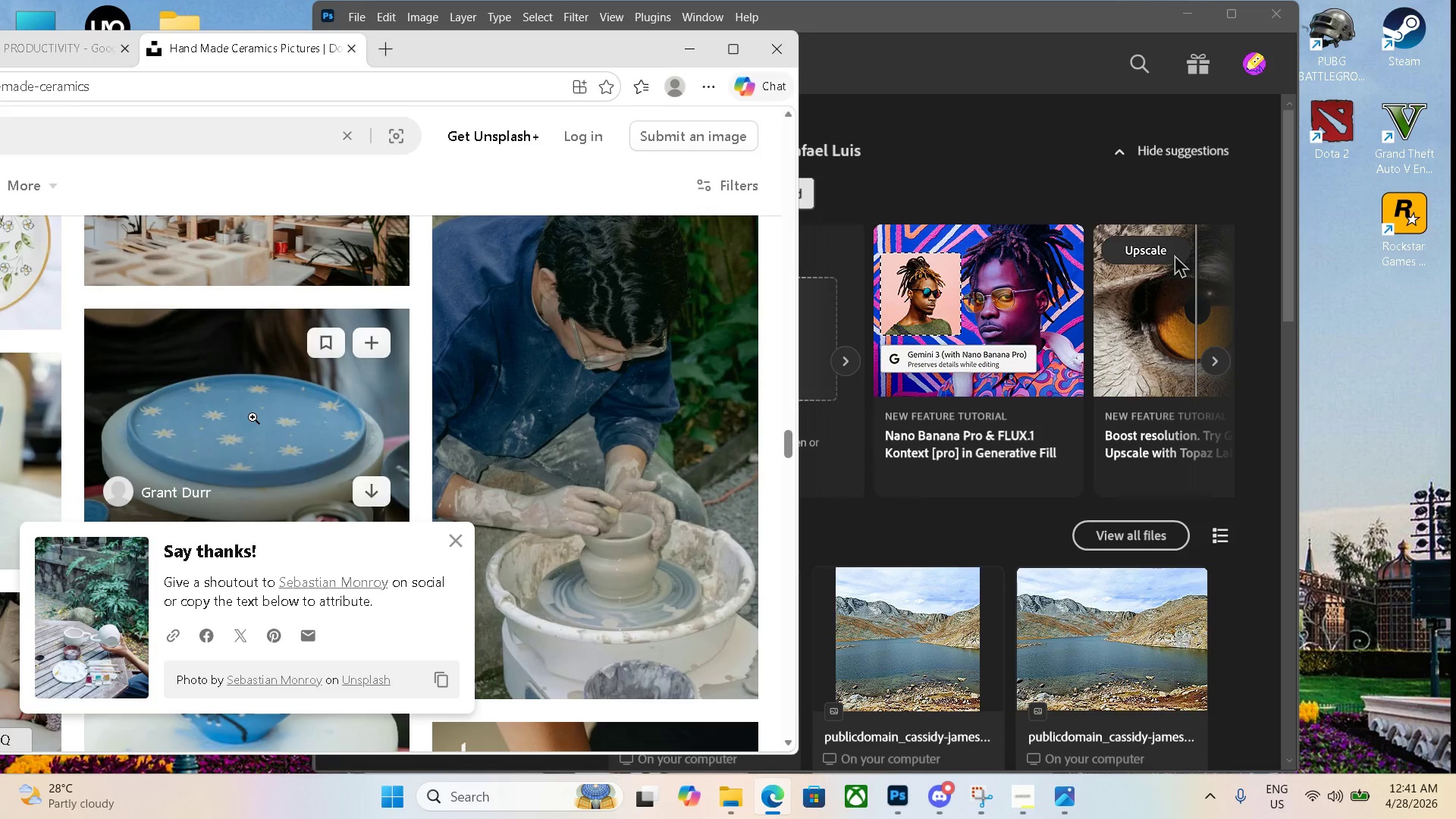 
left_click([253, 417])
 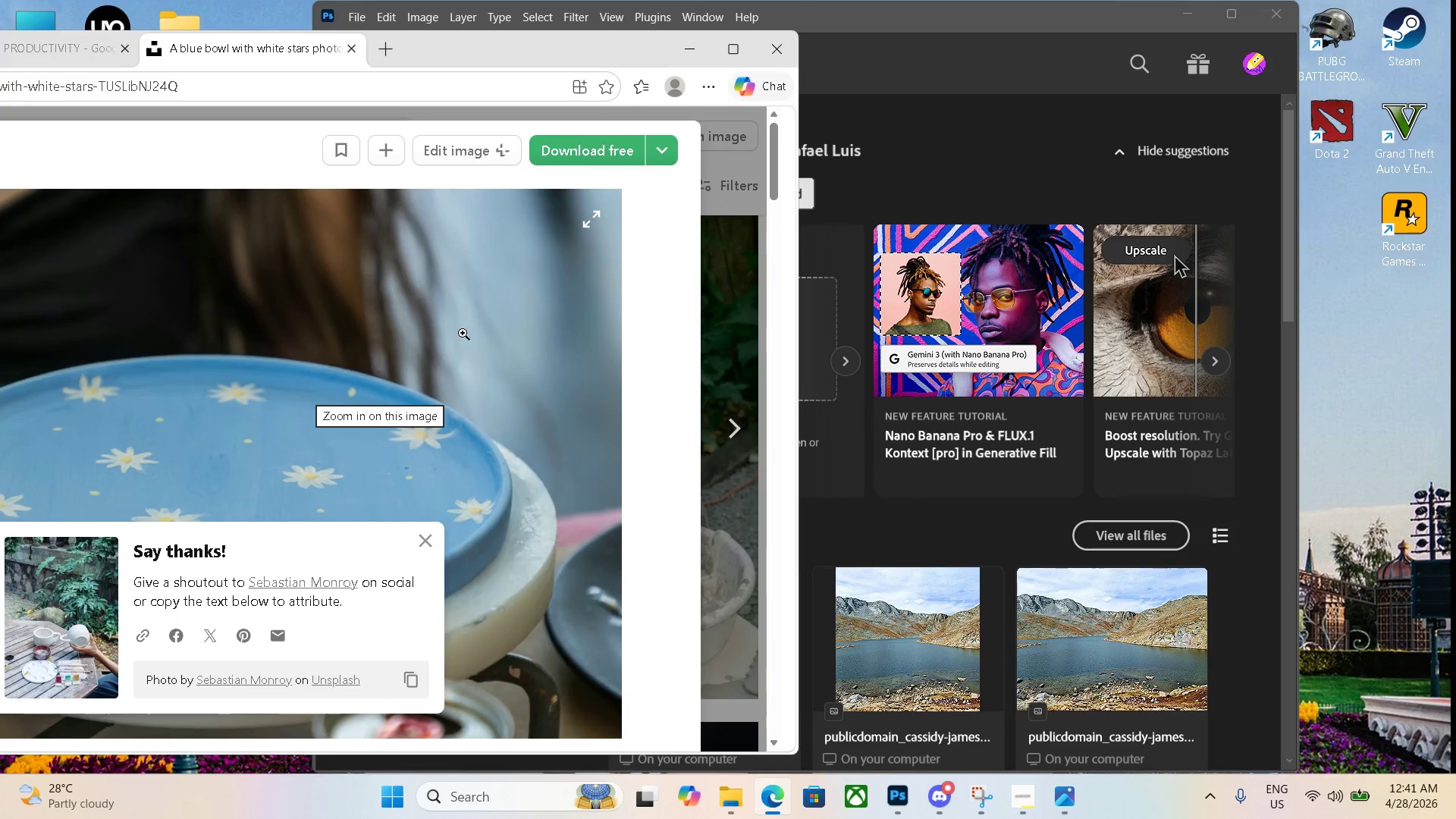 
left_click([609, 151])
 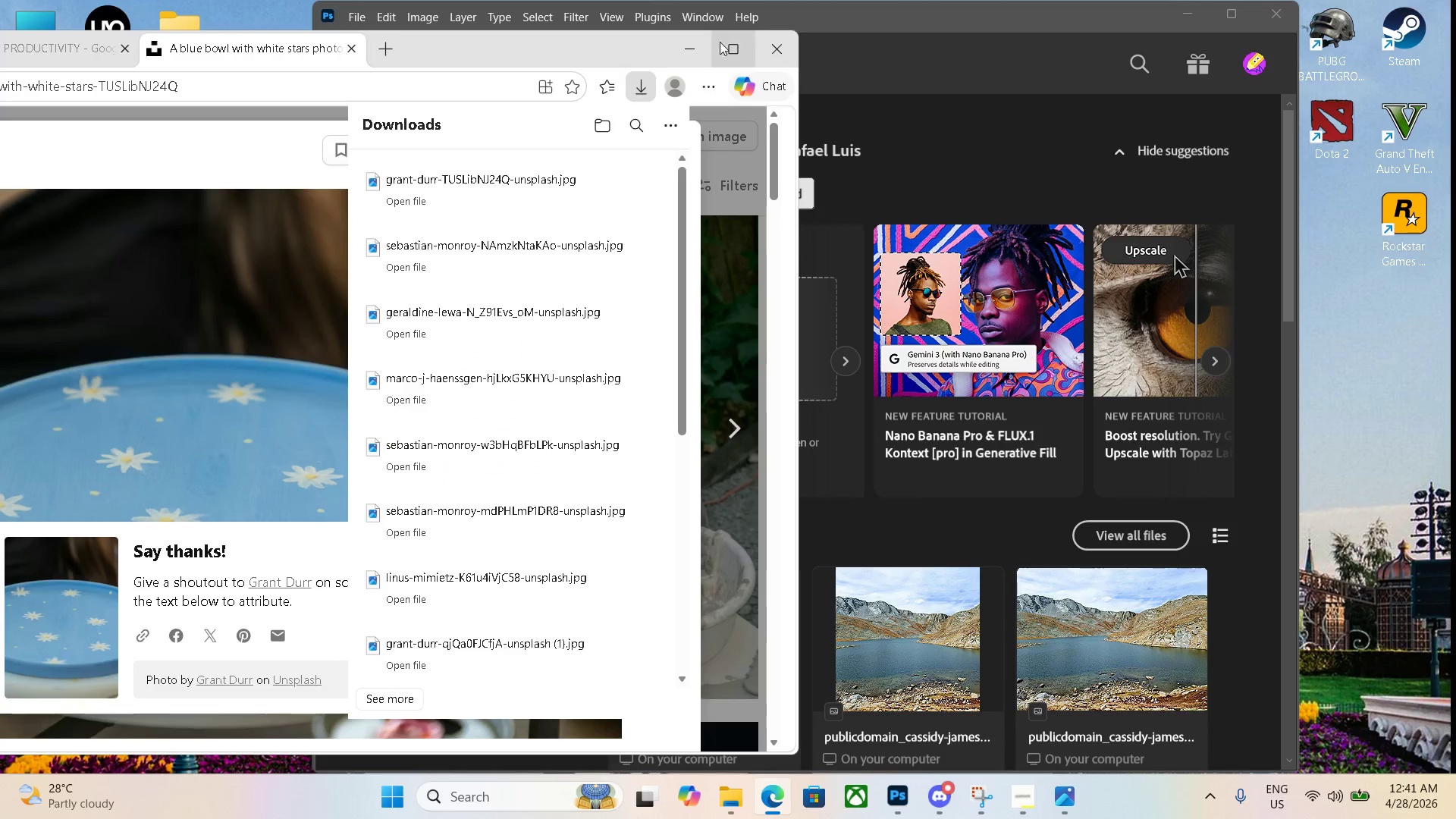 
left_click_drag(start_coordinate=[606, 53], to_coordinate=[397, 55])
 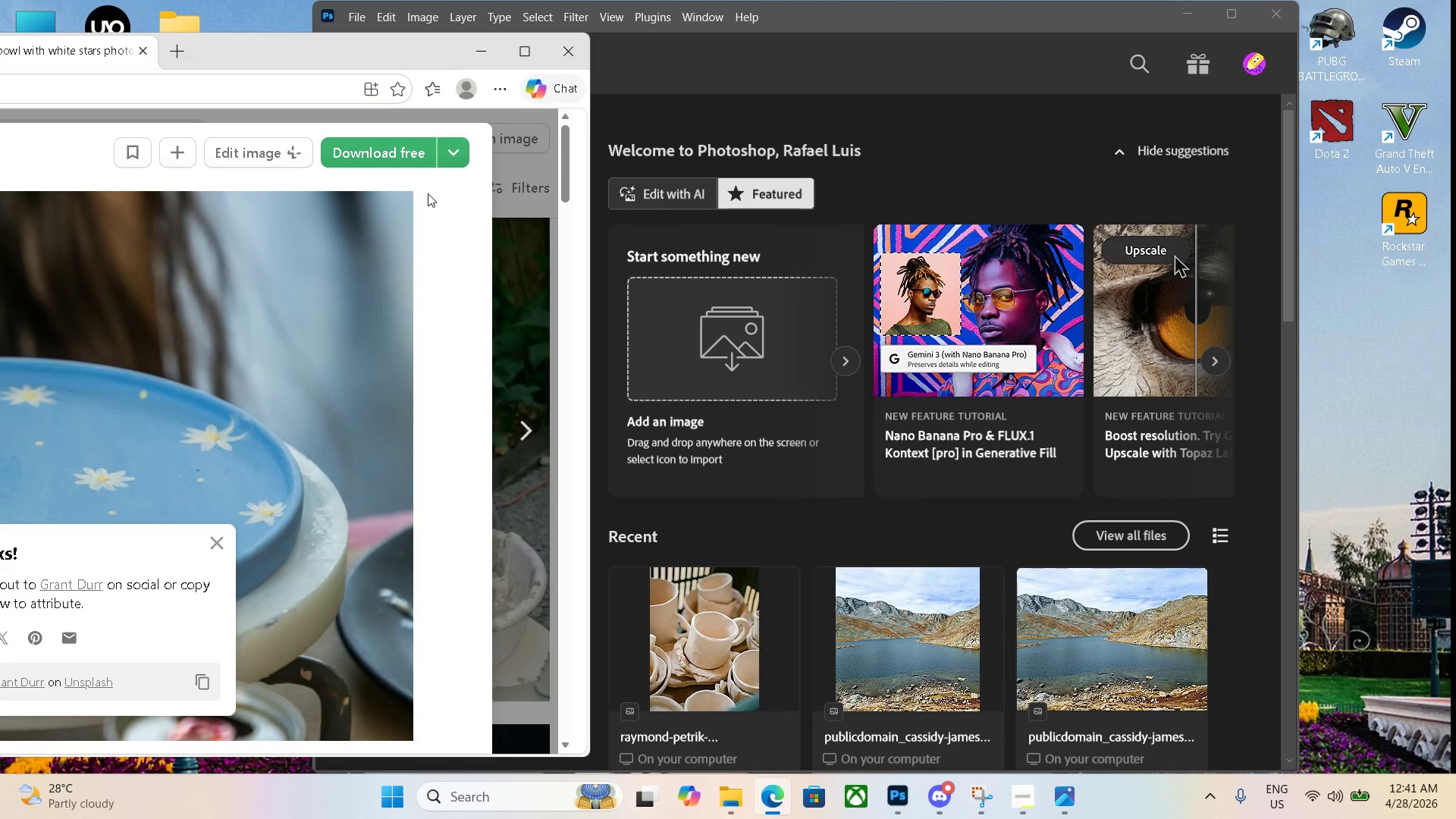 
key(Control+J)
 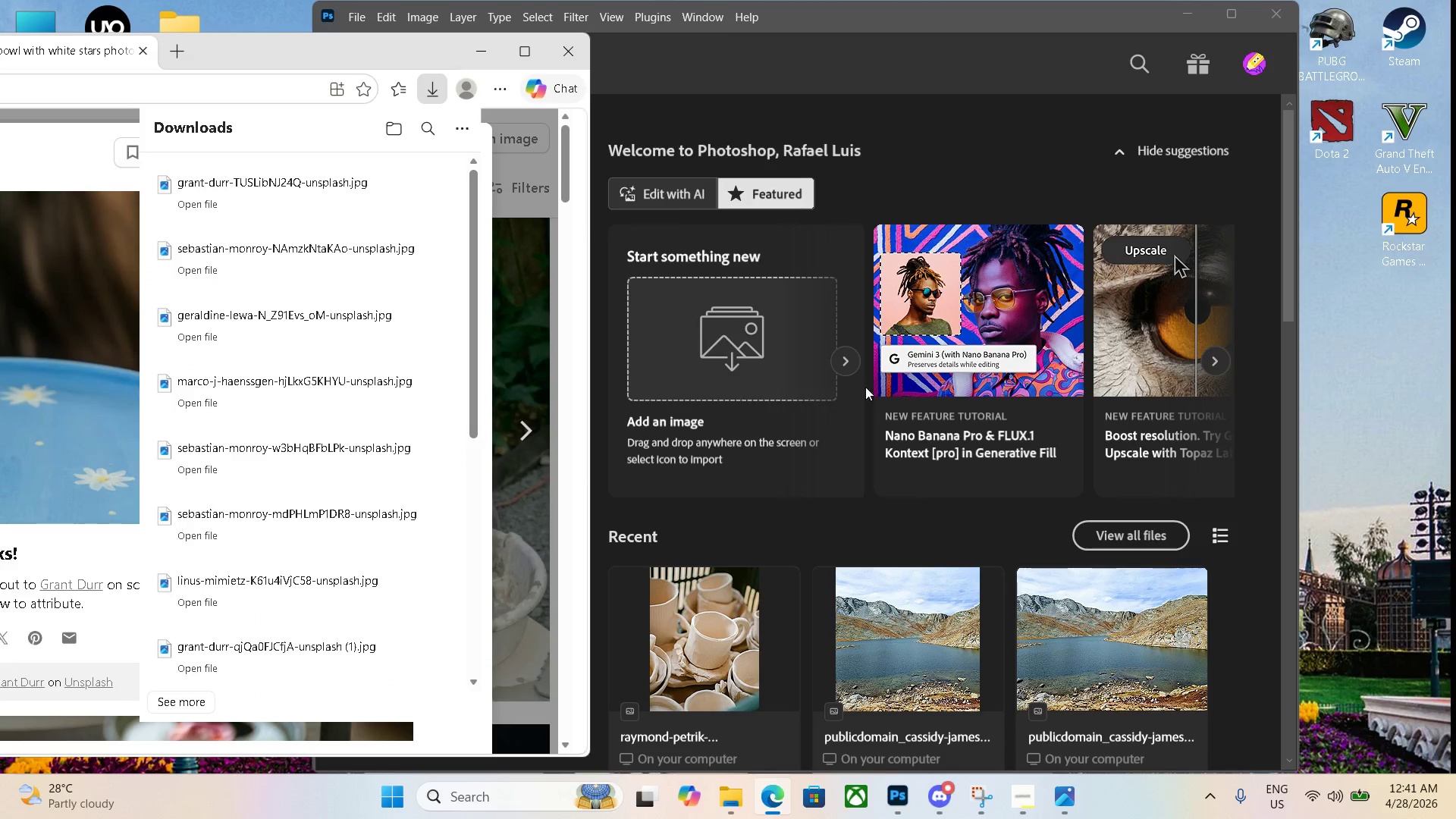 
left_click([945, 517])
 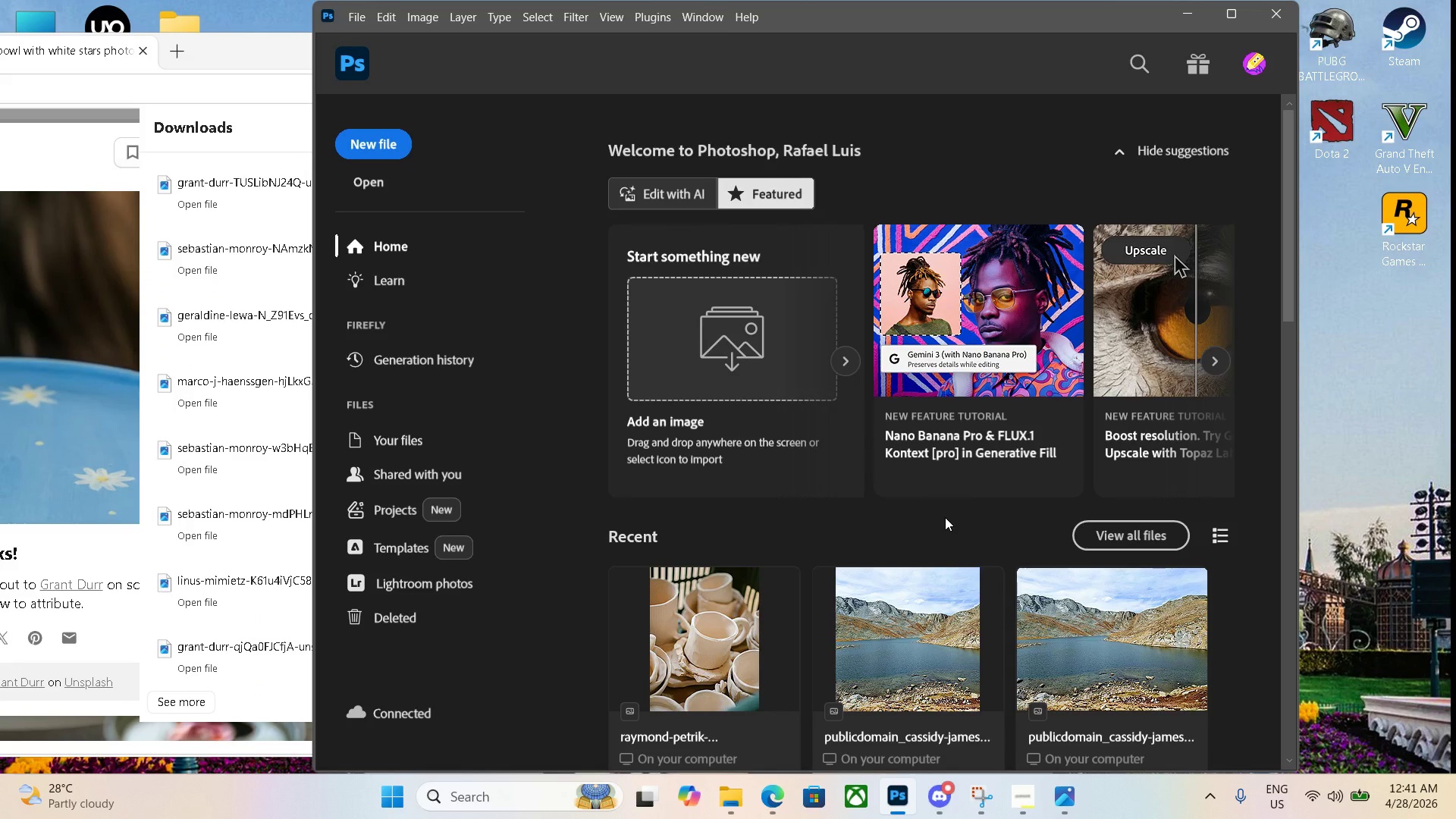 
key(Control+N)
 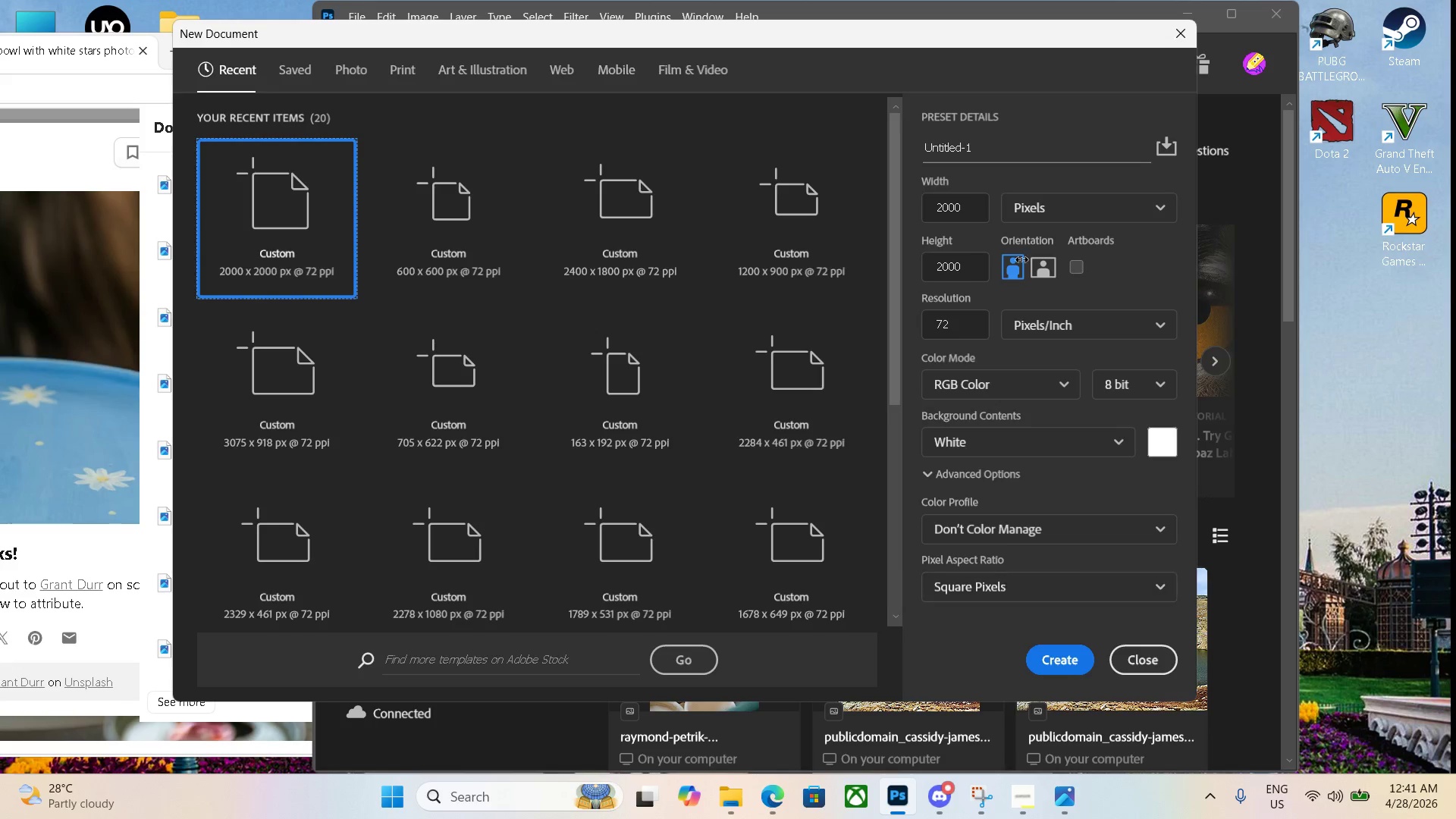 
double_click([1003, 146])
 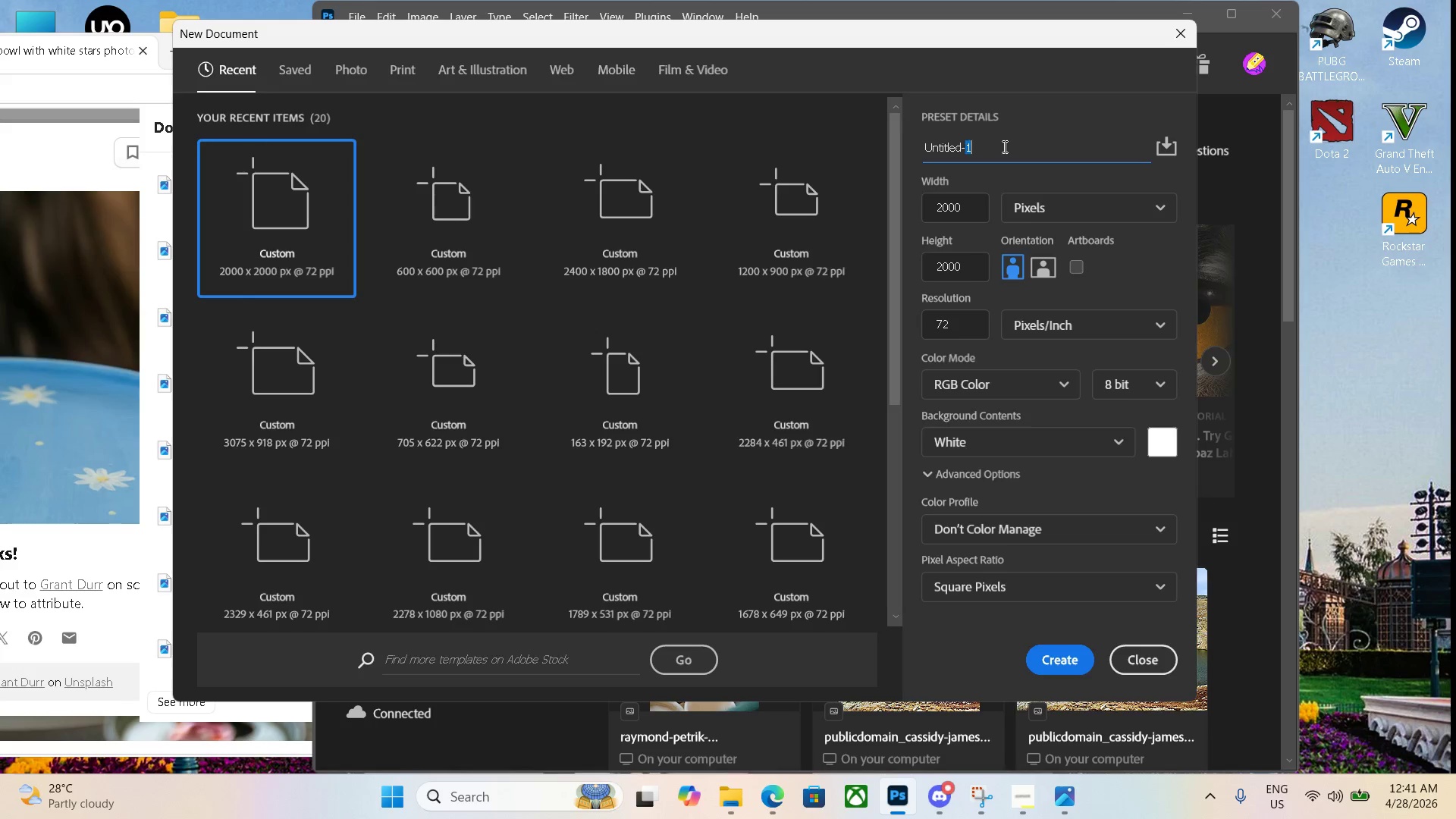 
triple_click([1003, 146])
 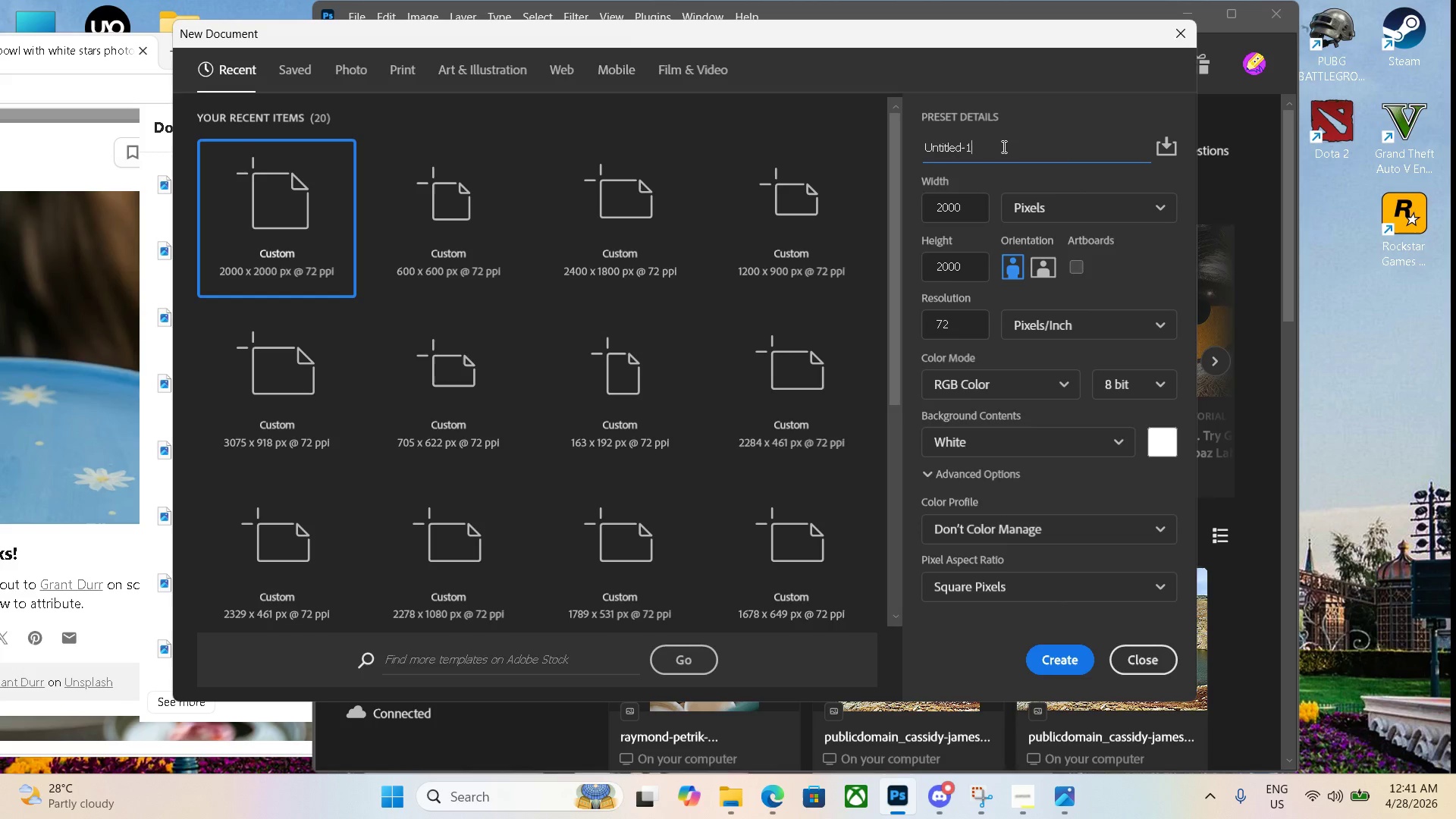 
left_click_drag(start_coordinate=[1003, 146], to_coordinate=[841, 146])
 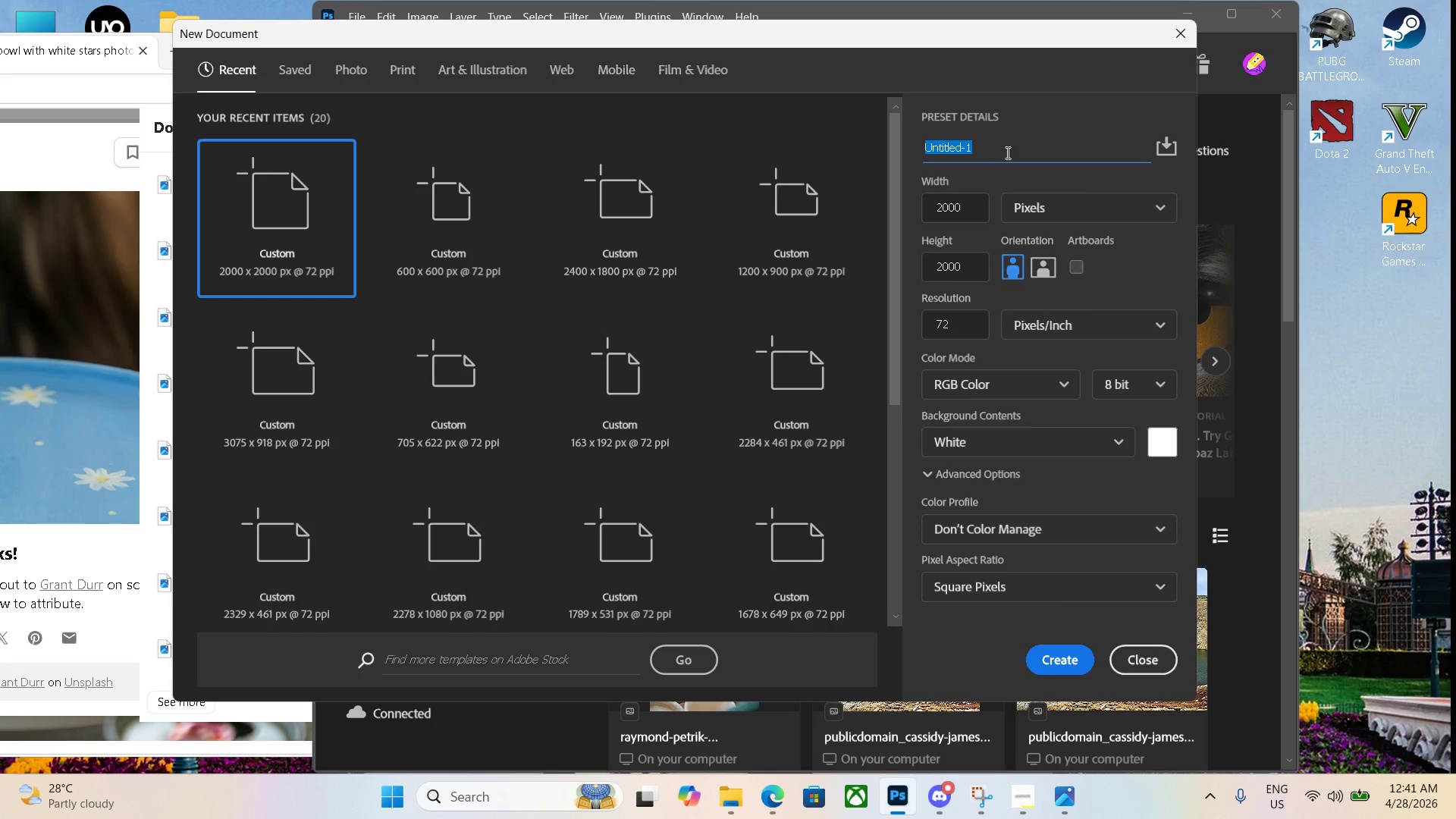 
key(Backspace)
 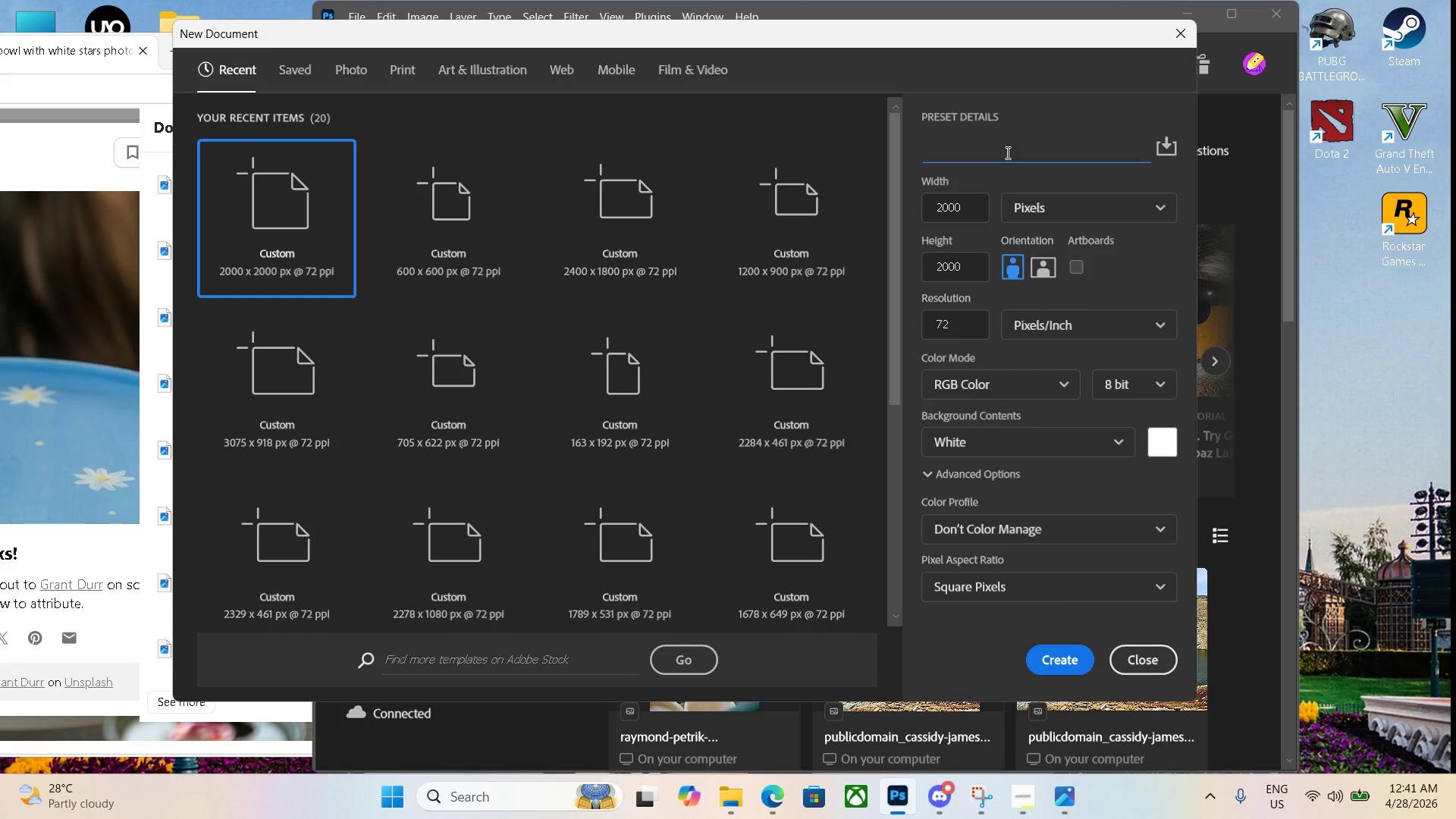 
key(Control+V)
 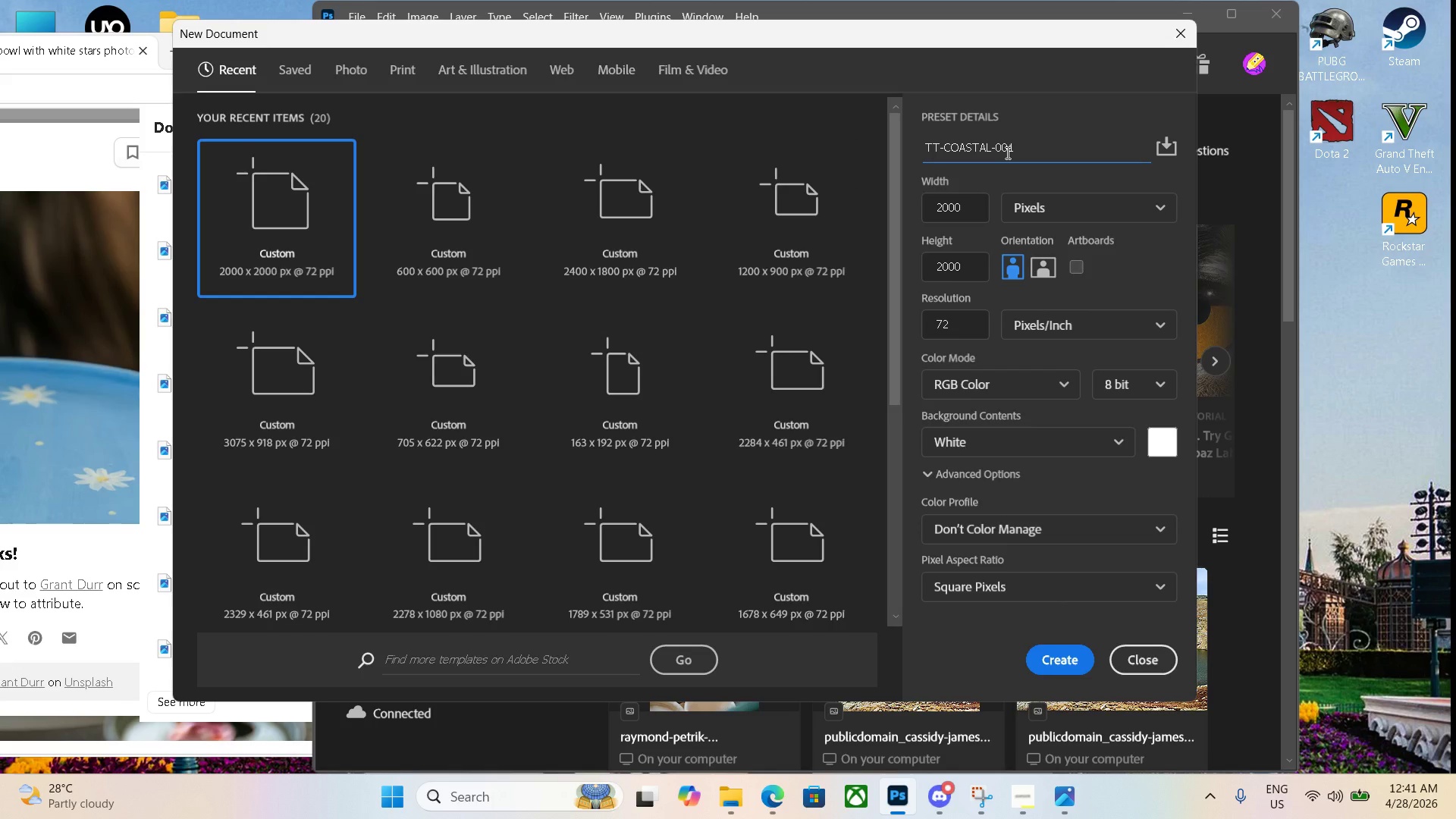 
key(Backspace)
 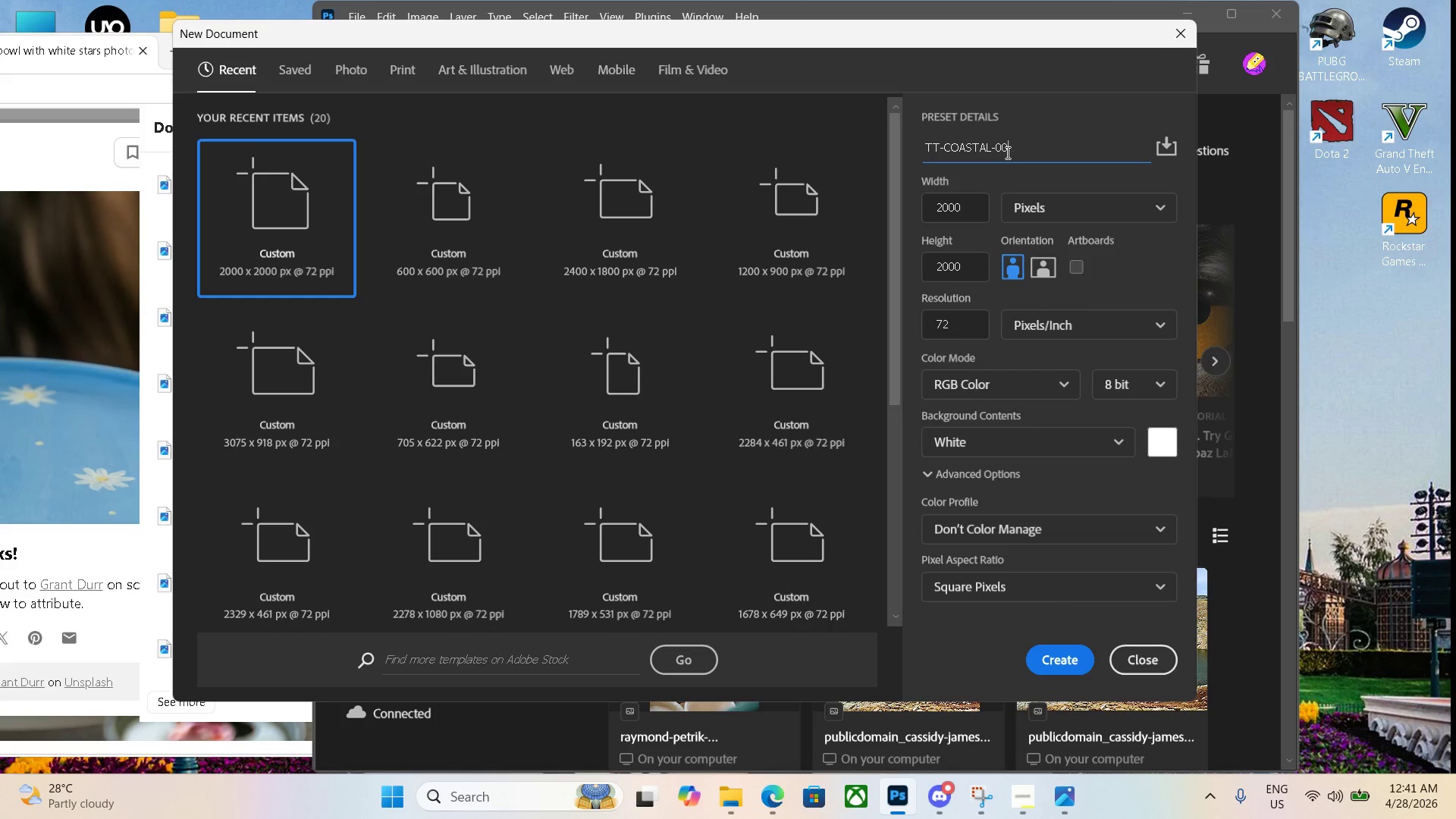 
key(Backspace)
 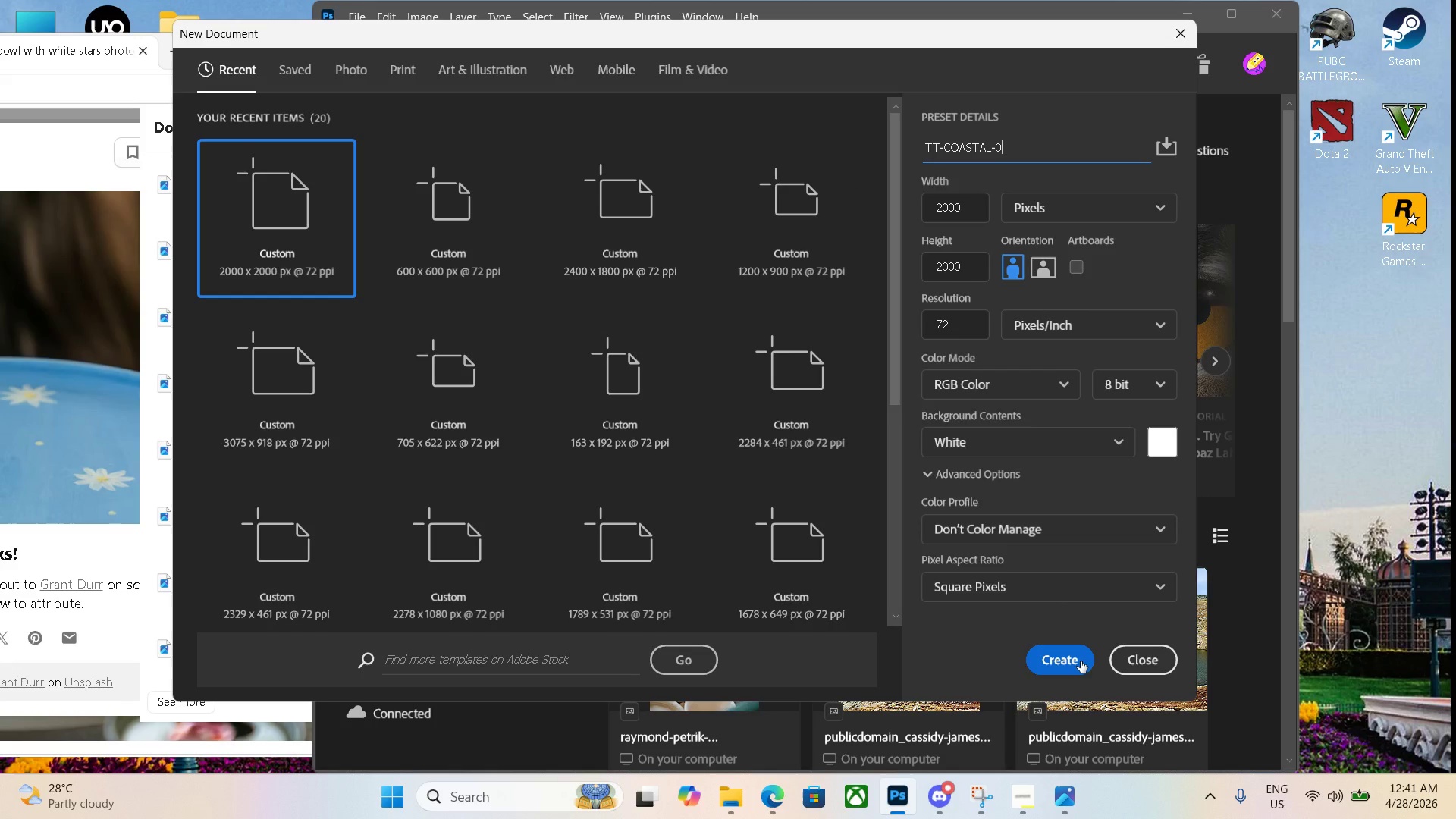 
wait(5.89)
 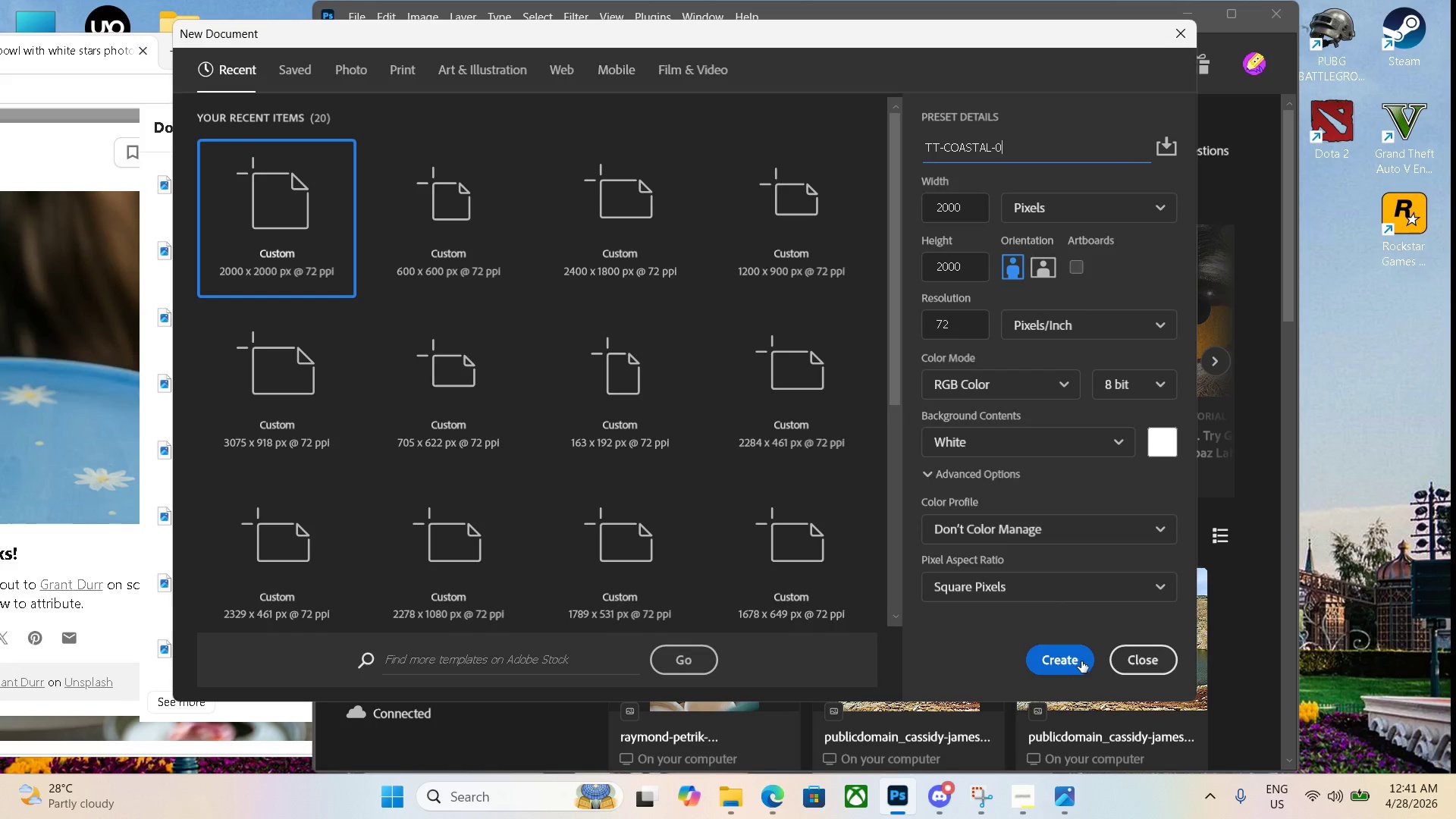 
left_click([1078, 665])
 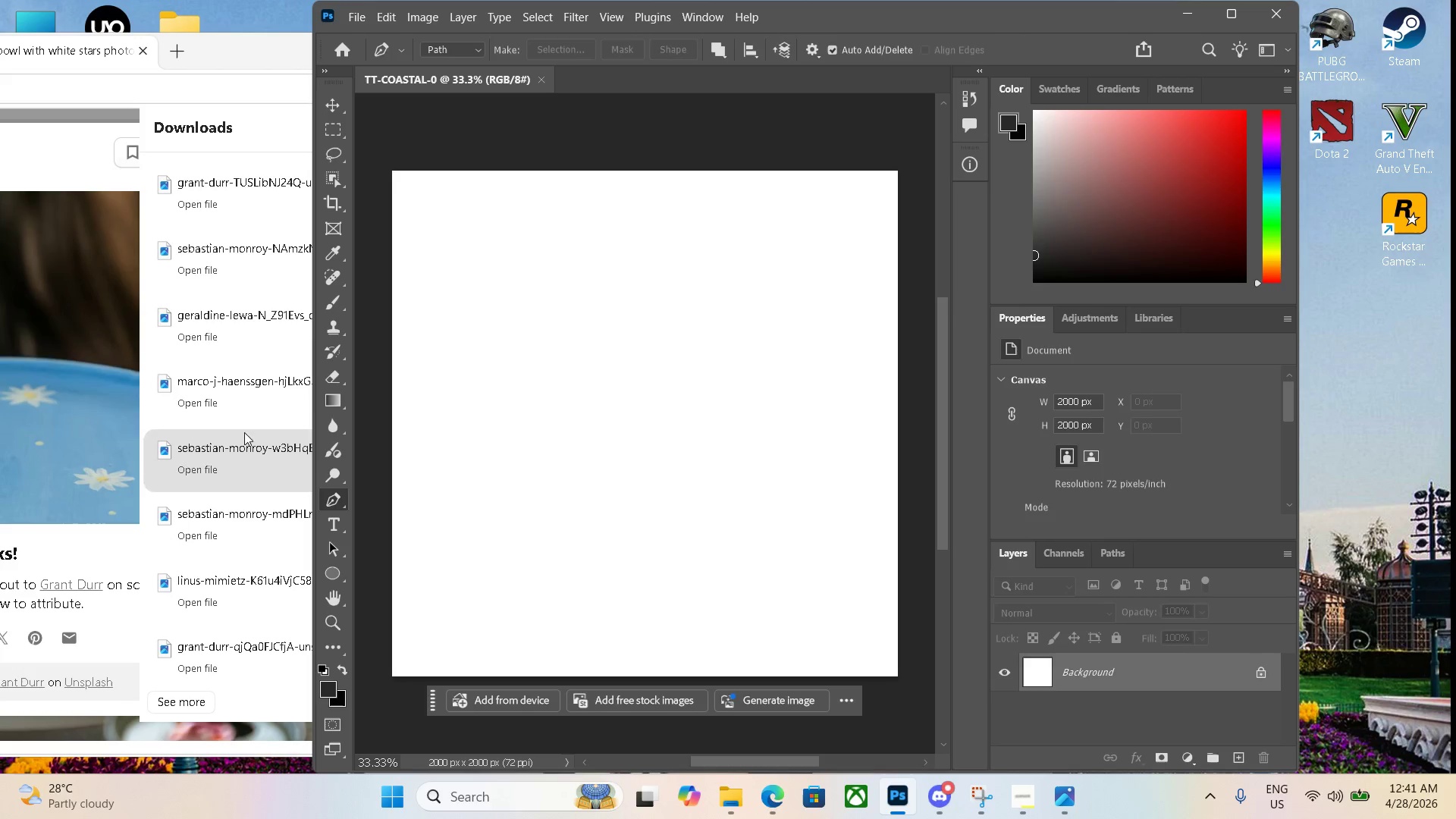 
left_click_drag(start_coordinate=[221, 205], to_coordinate=[652, 309])
 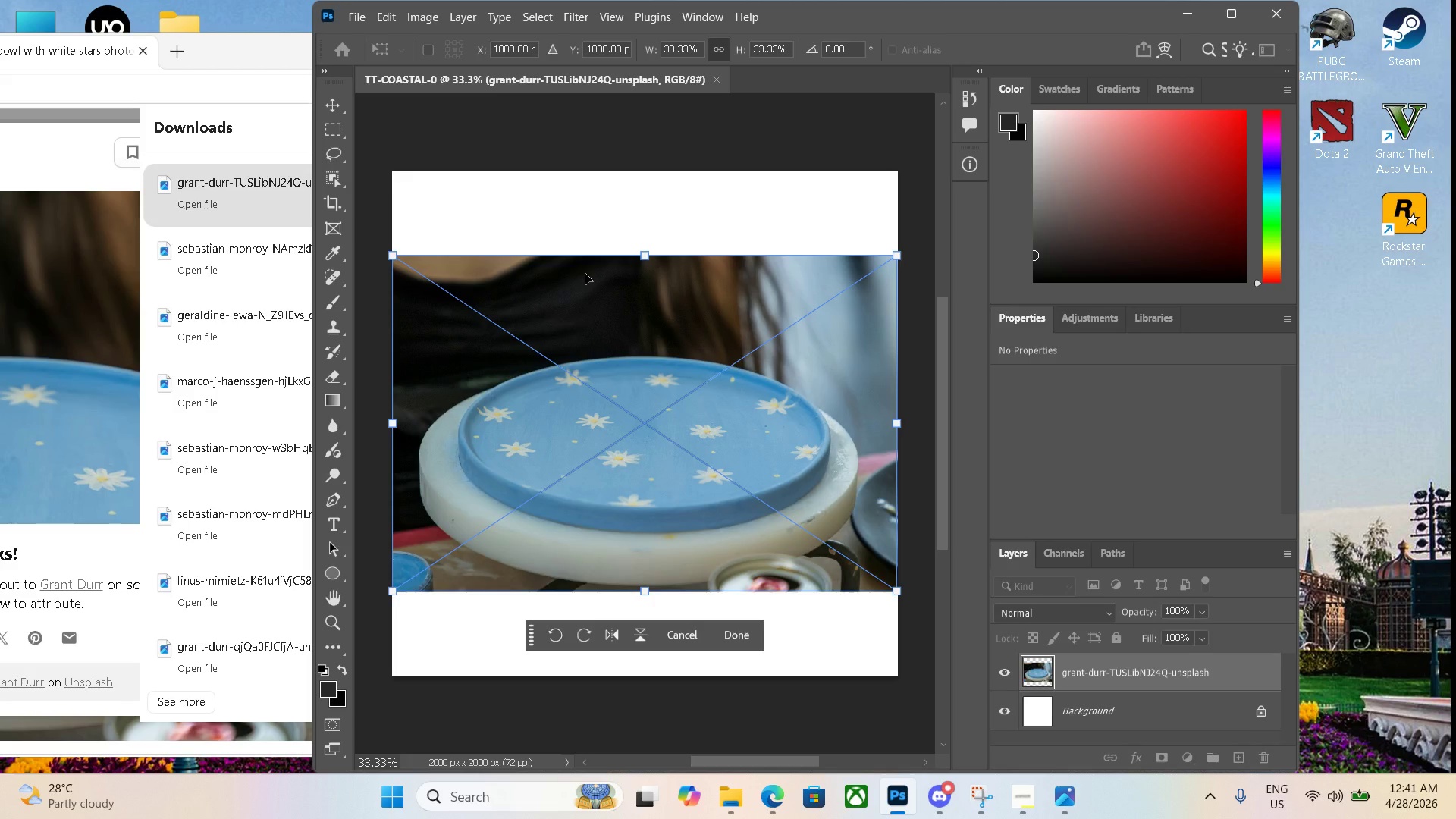 
scroll: coordinate [231, 210], scroll_direction: up, amount: 2.0
 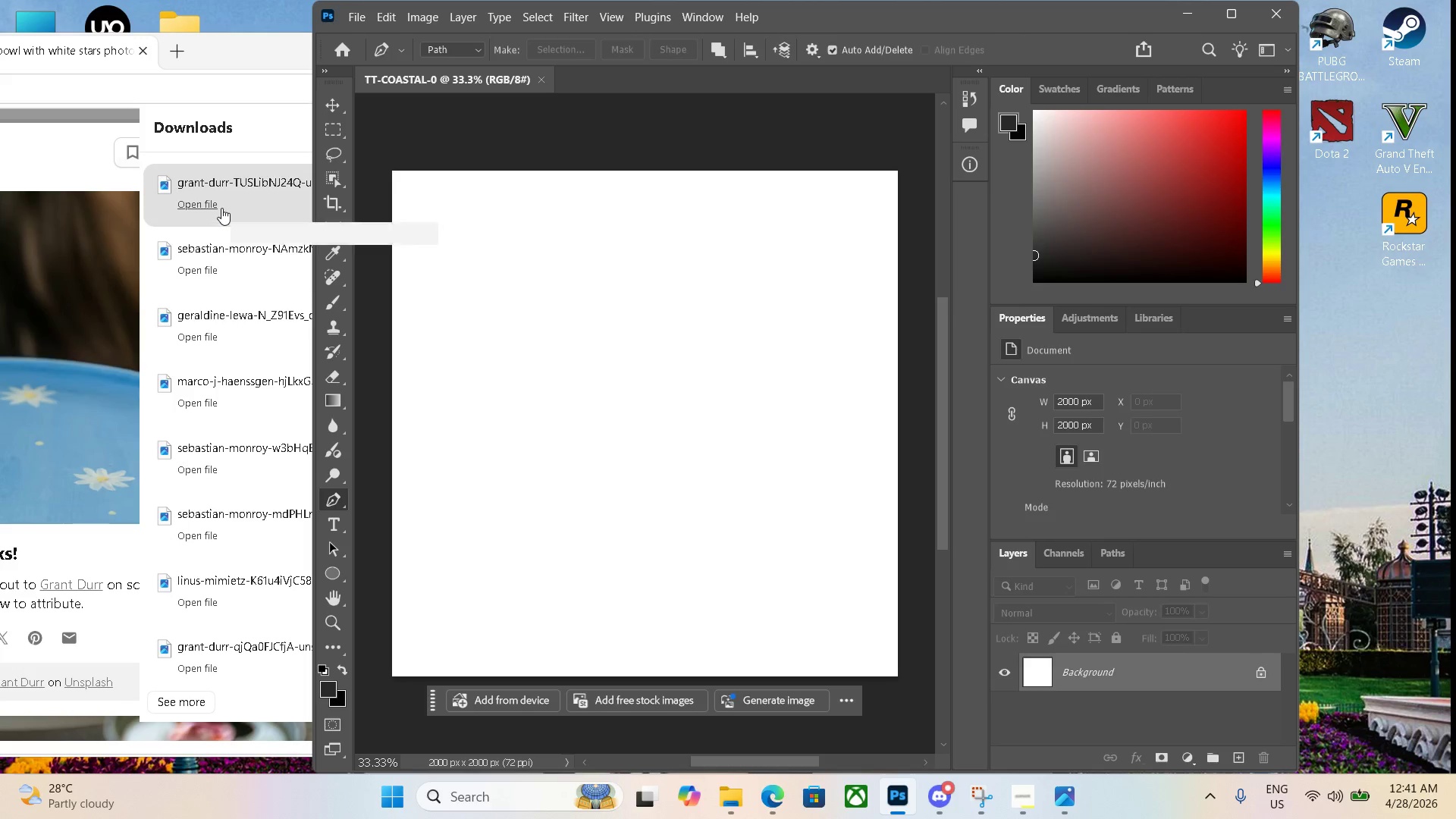 
key(Enter)
 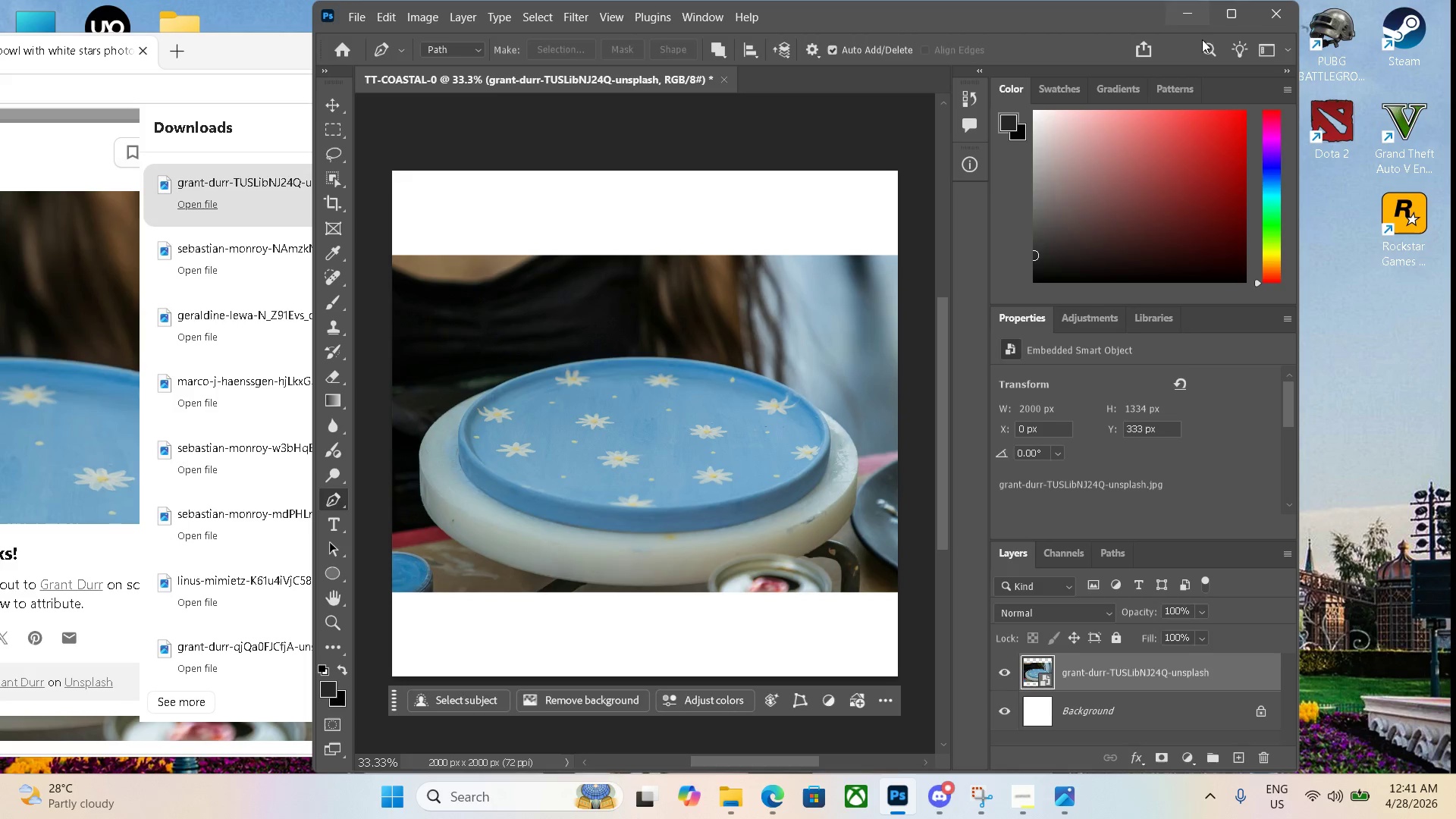 
left_click([1263, 717])
 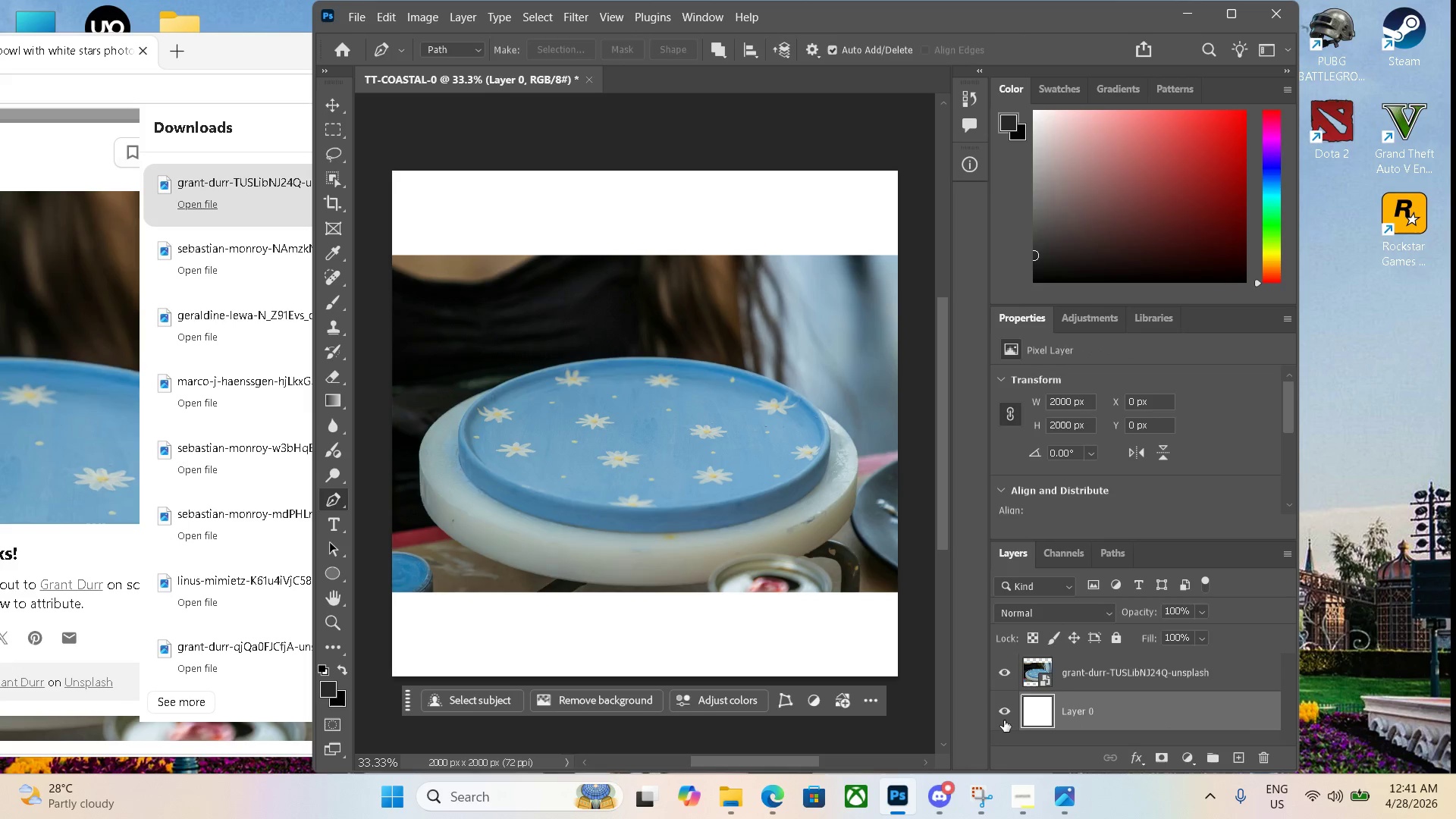 
left_click([1004, 714])
 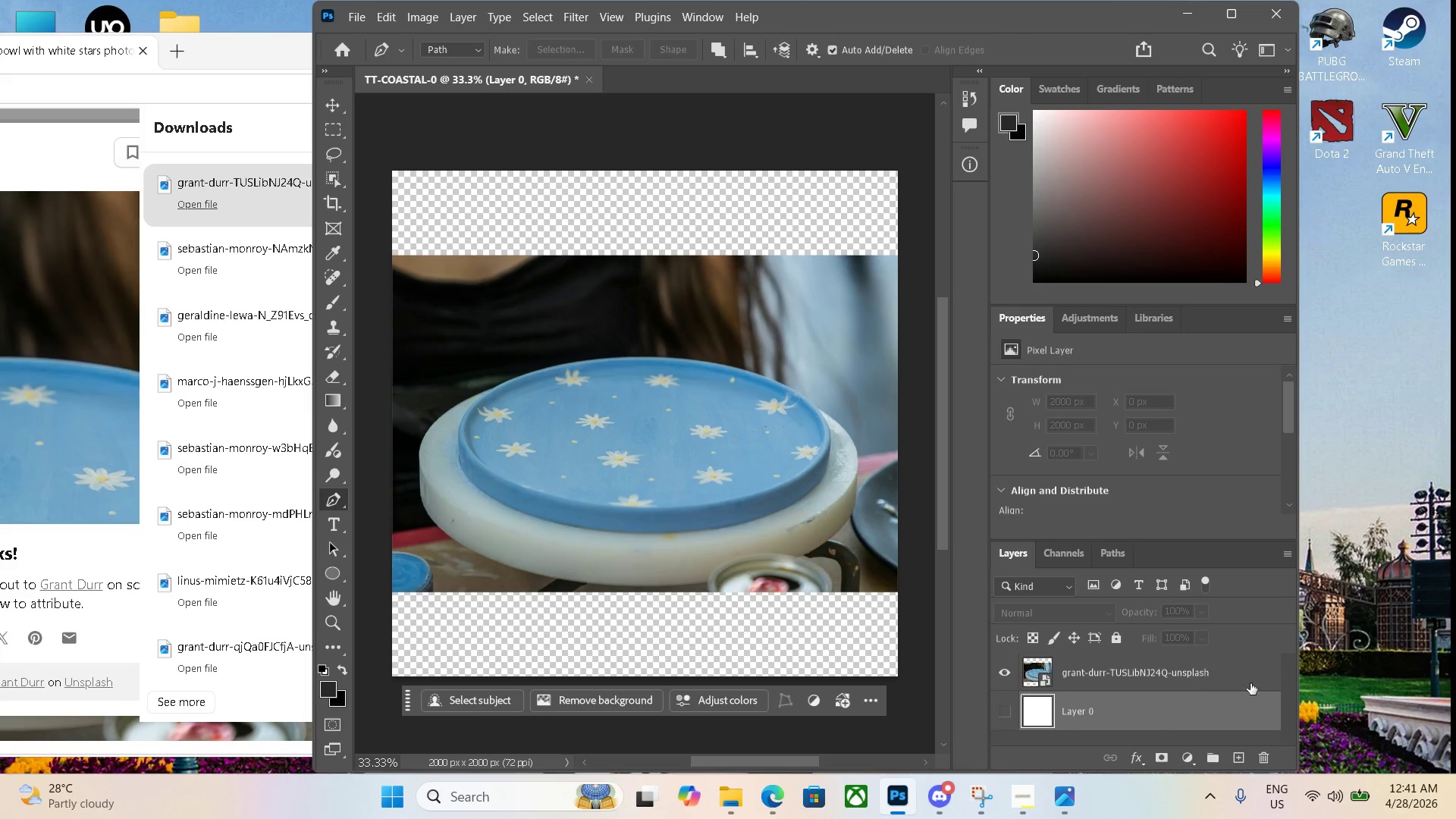 
left_click([1247, 679])
 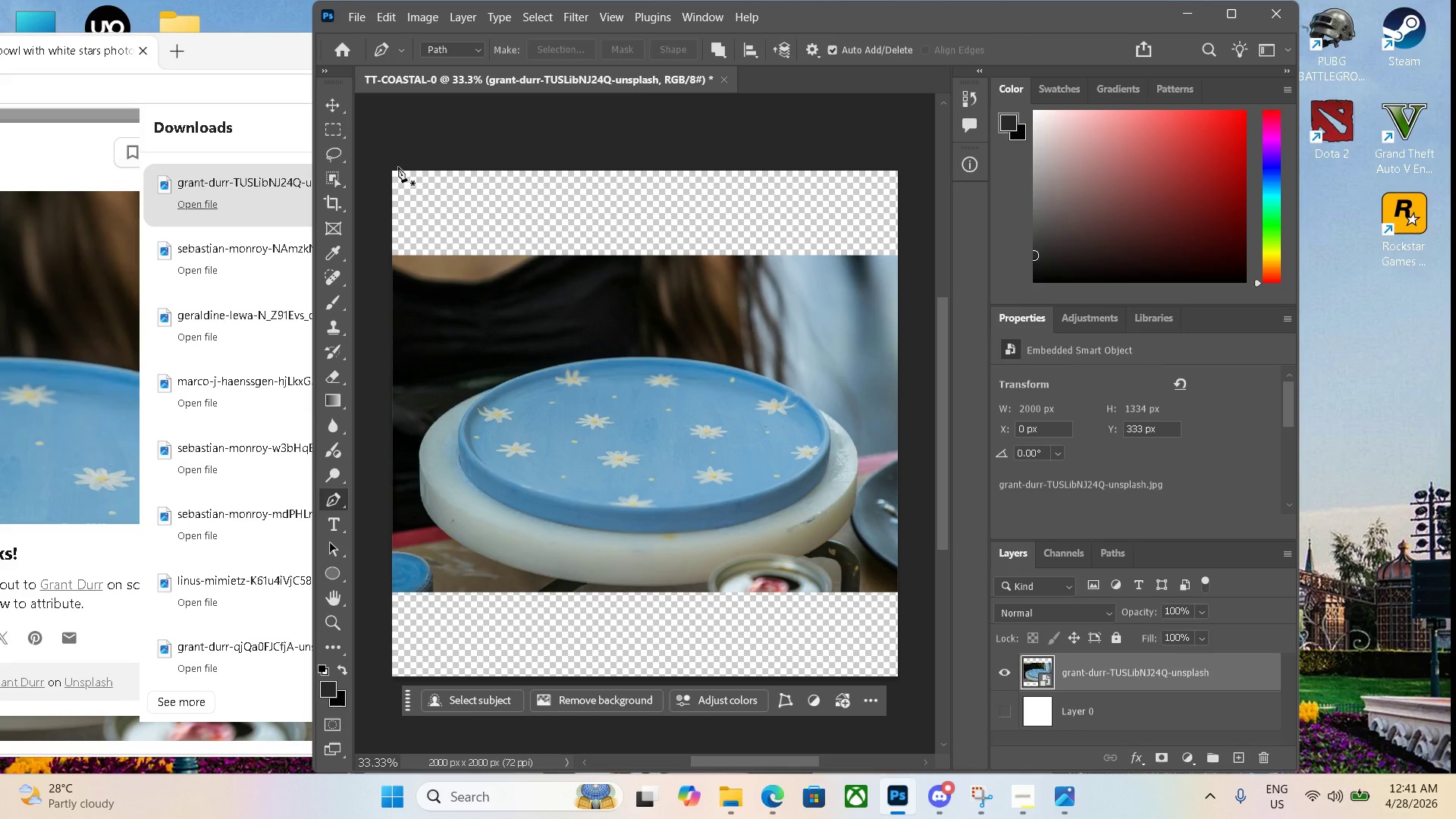 
key(P)
 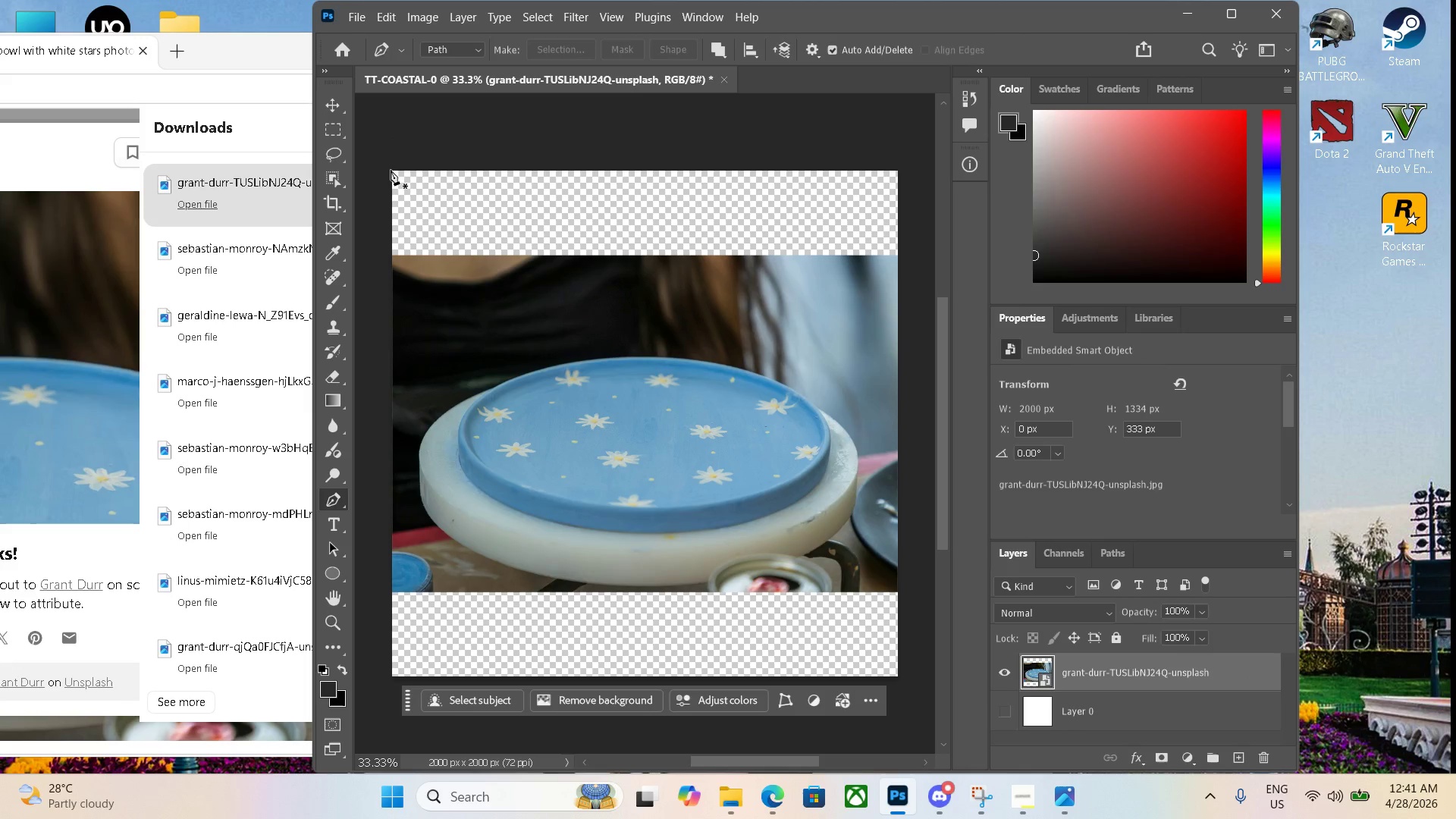 
left_click([391, 169])
 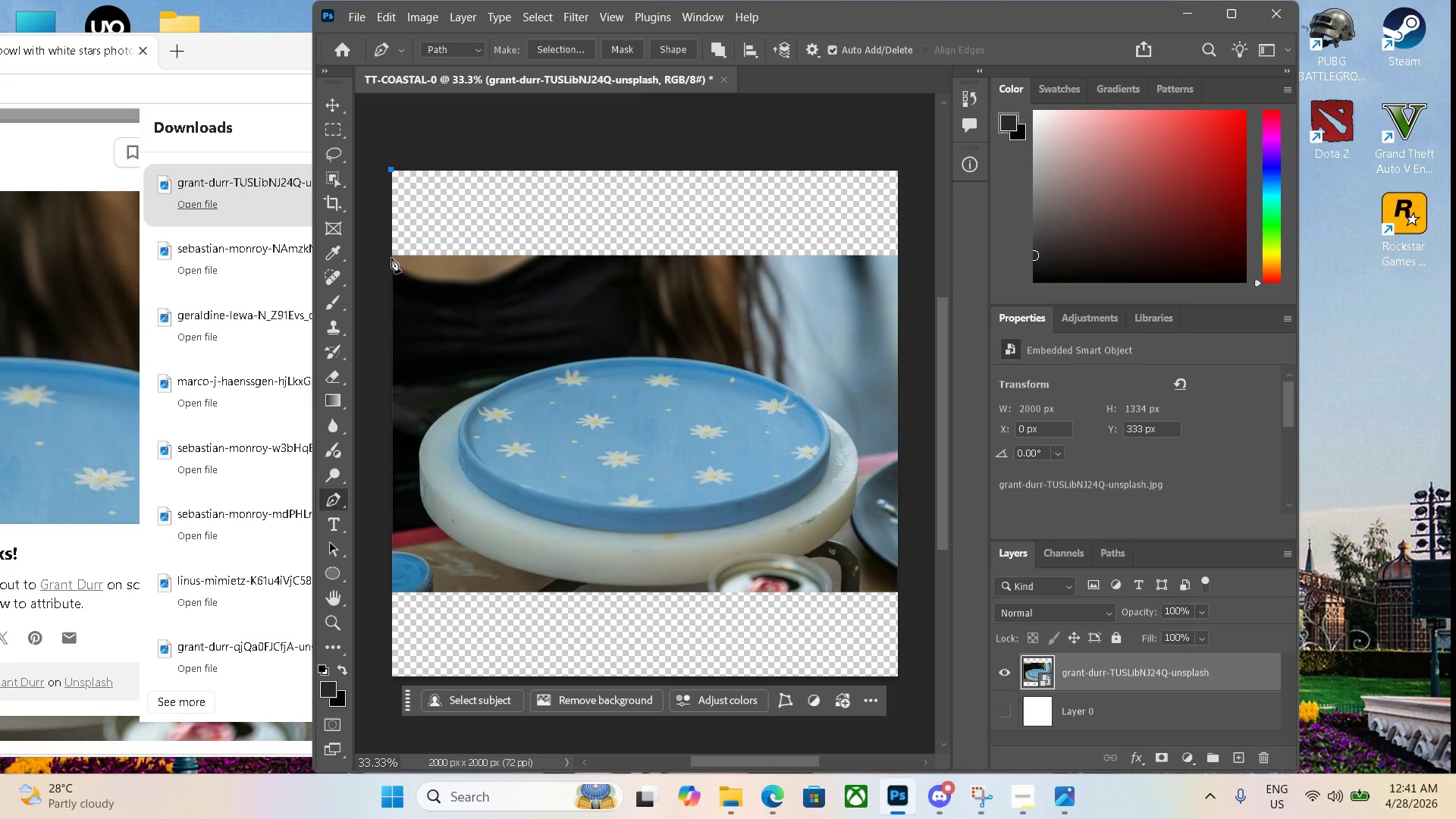 
left_click([391, 259])
 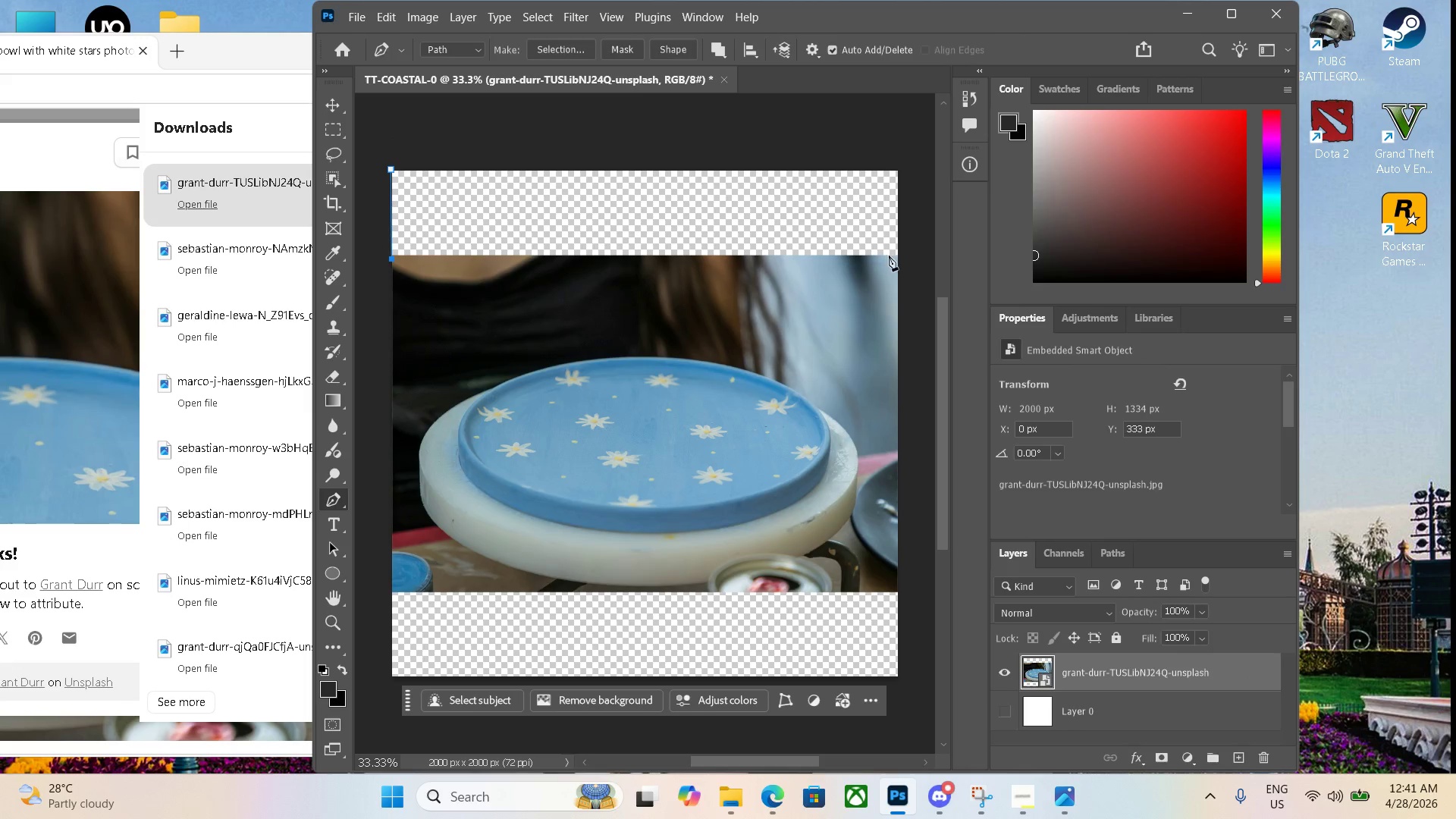 
left_click([902, 257])
 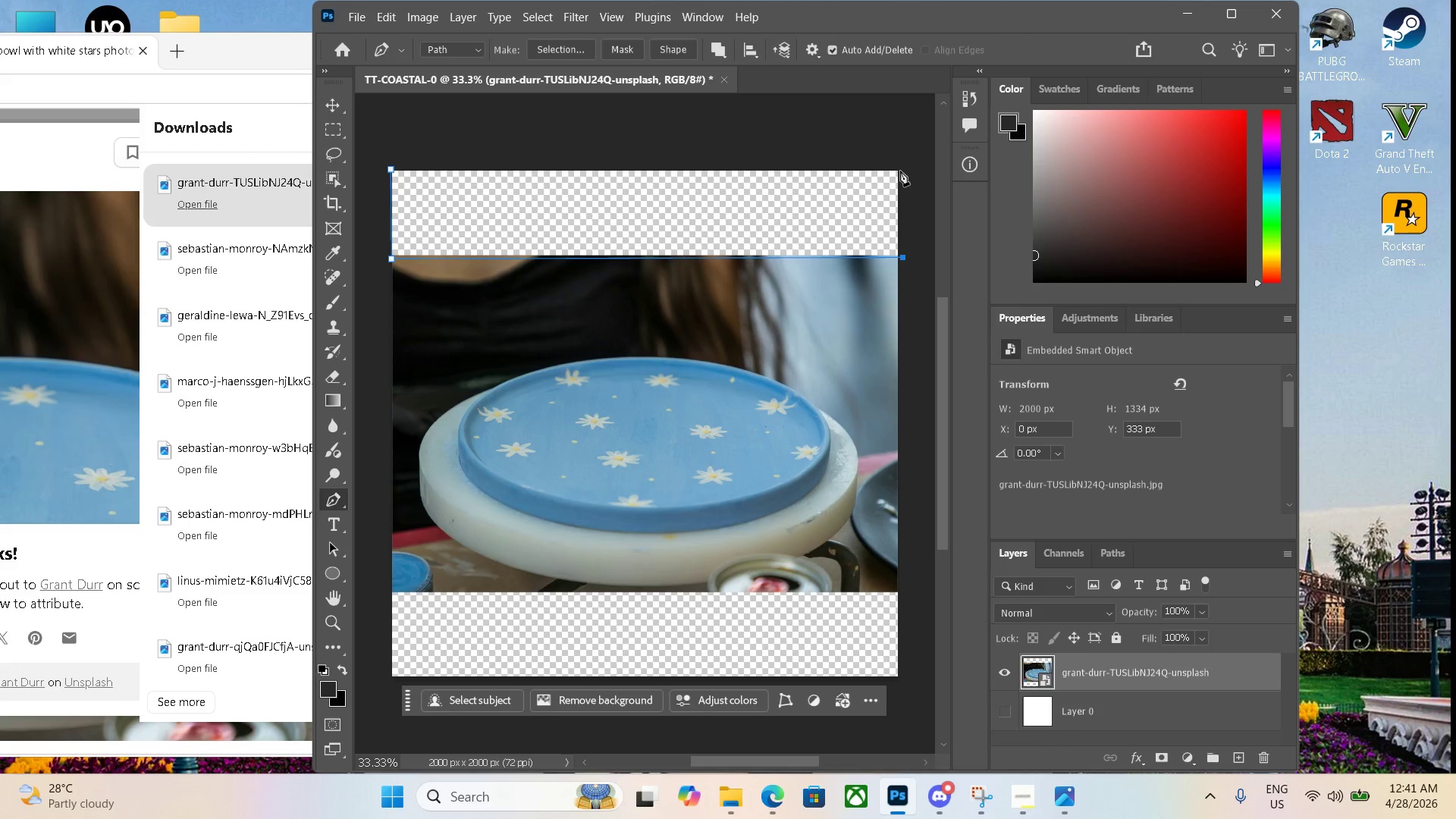 
left_click([900, 168])
 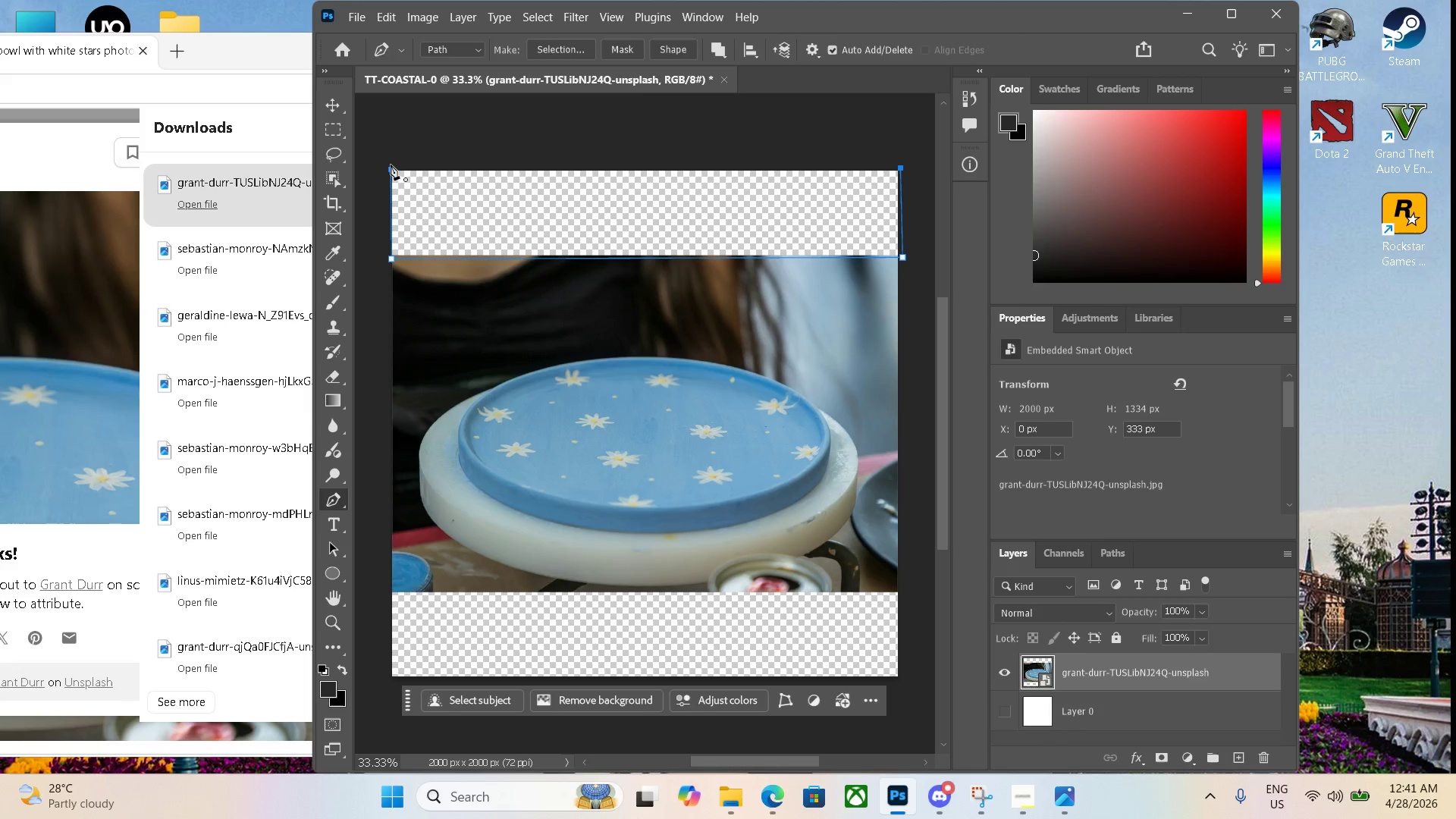 
left_click([392, 168])
 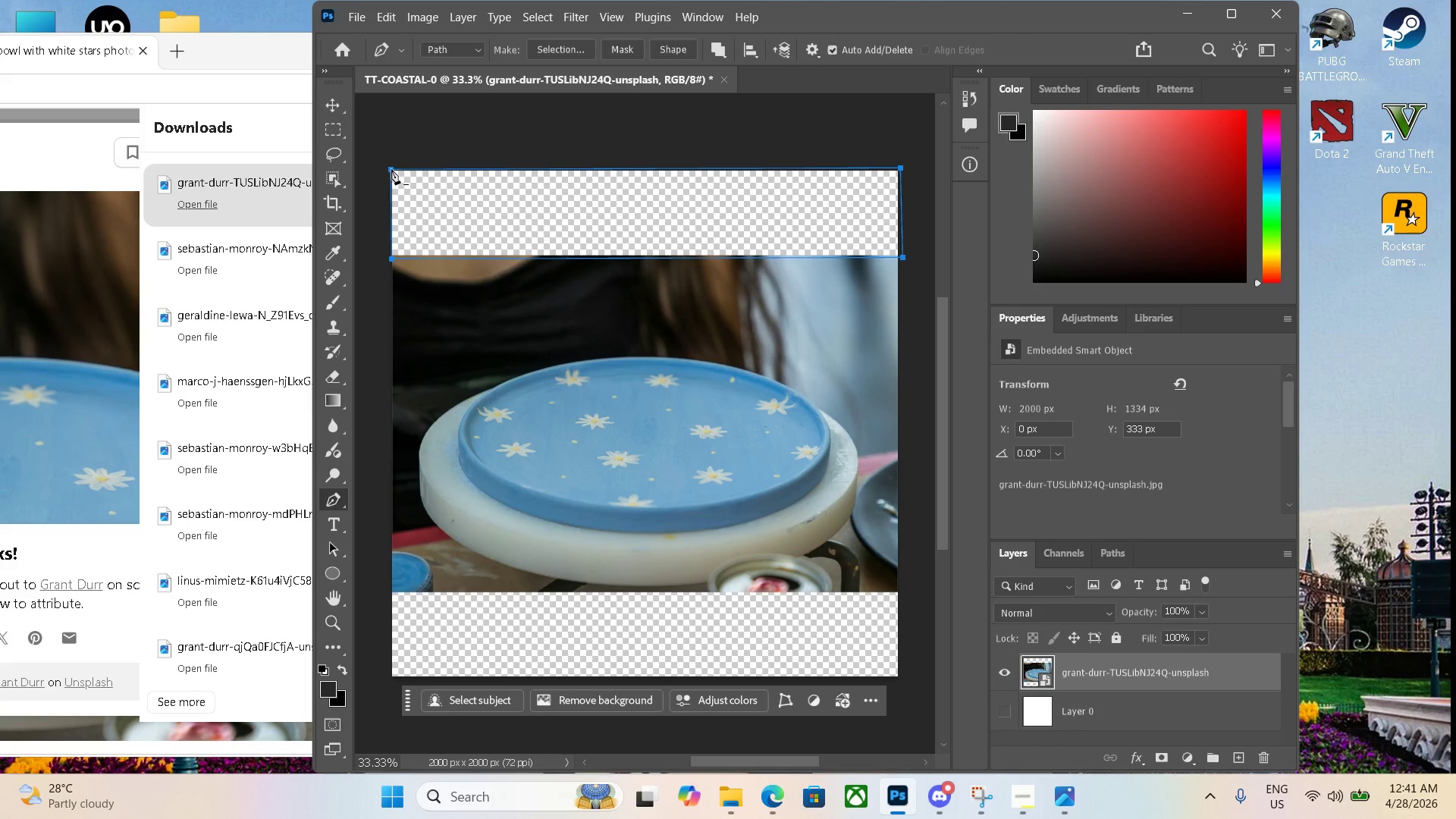 
key(Control+Enter)
 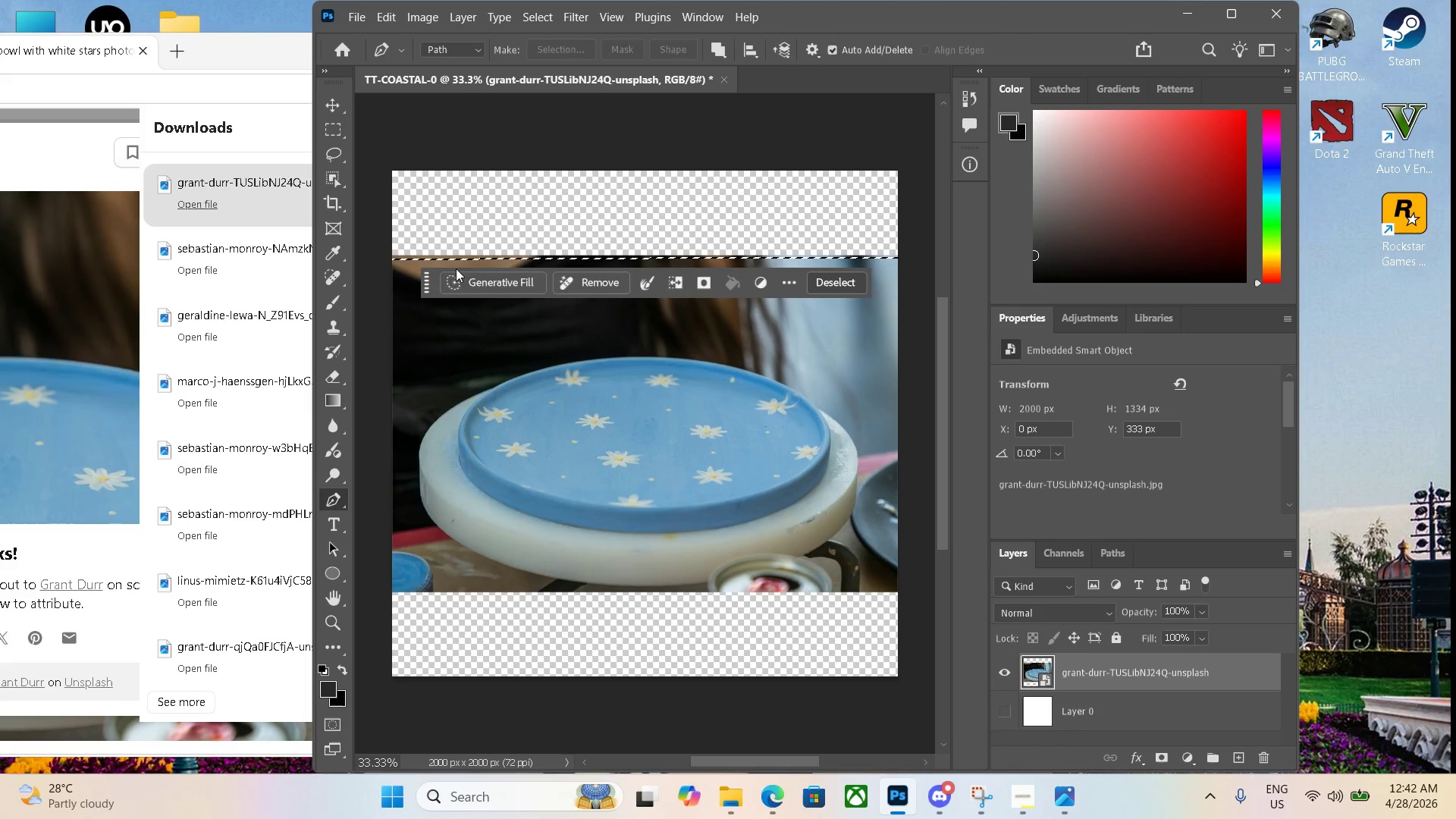 
left_click([467, 275])
 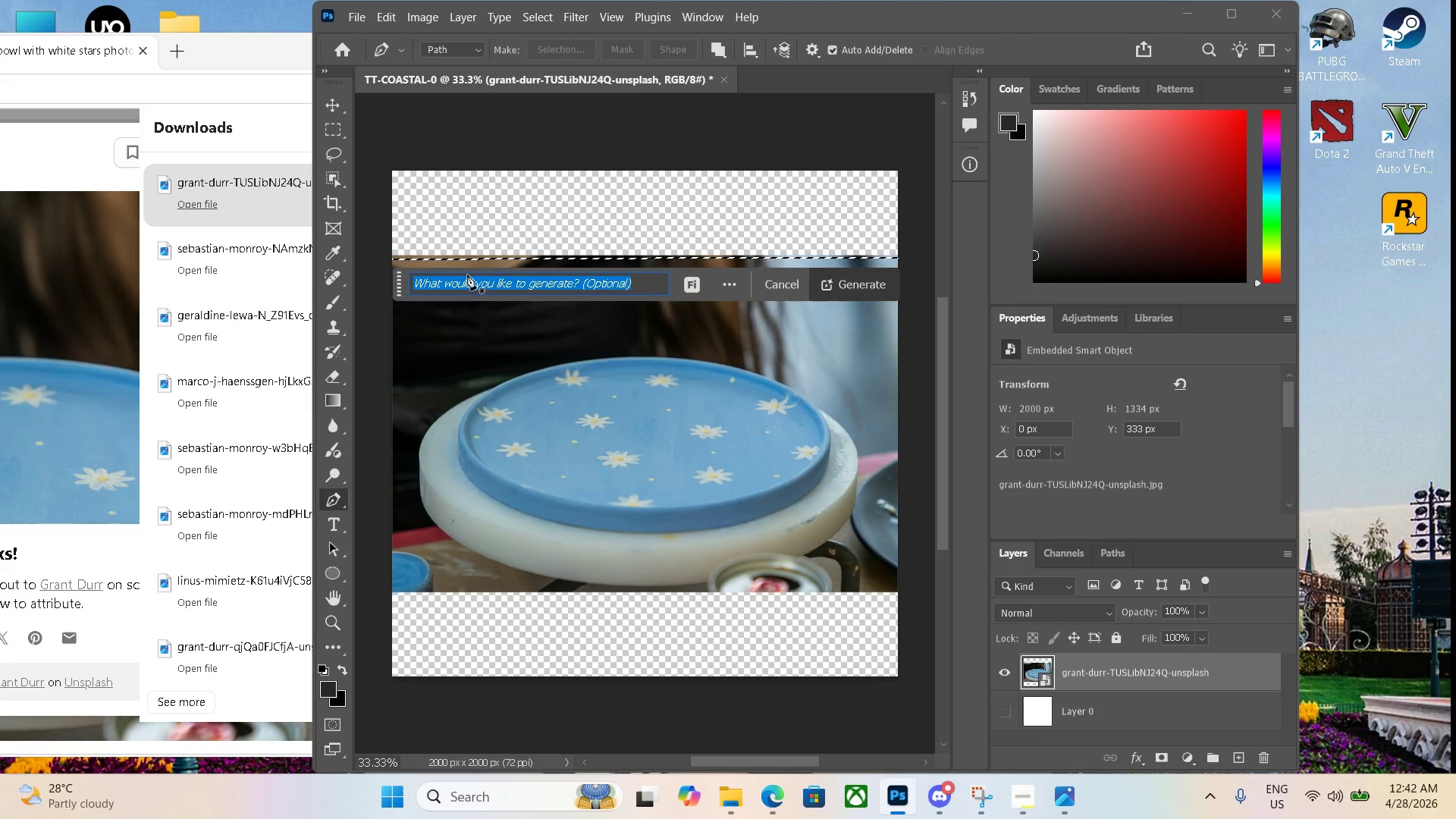 
key(Enter)
 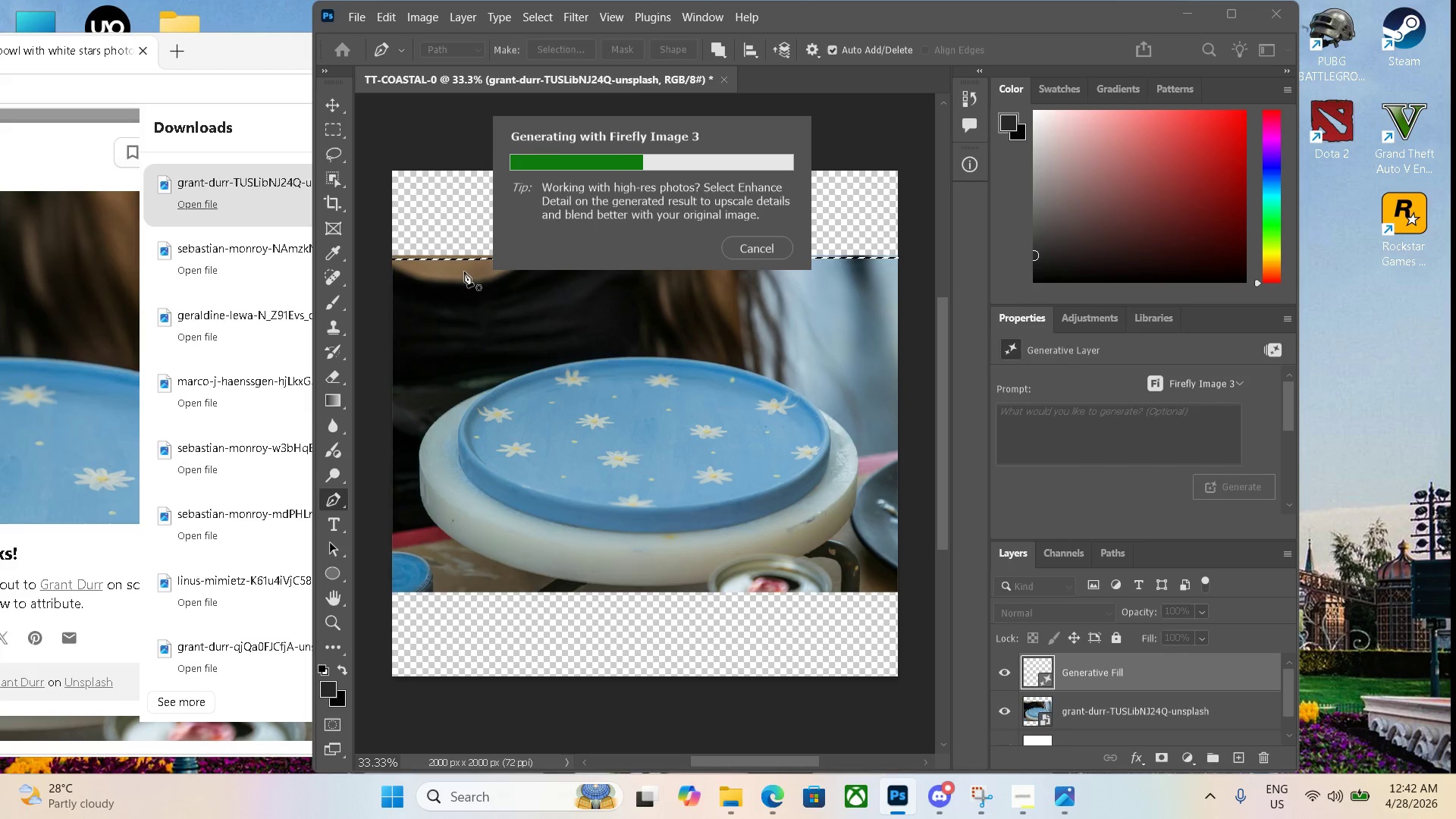 
wait(9.8)
 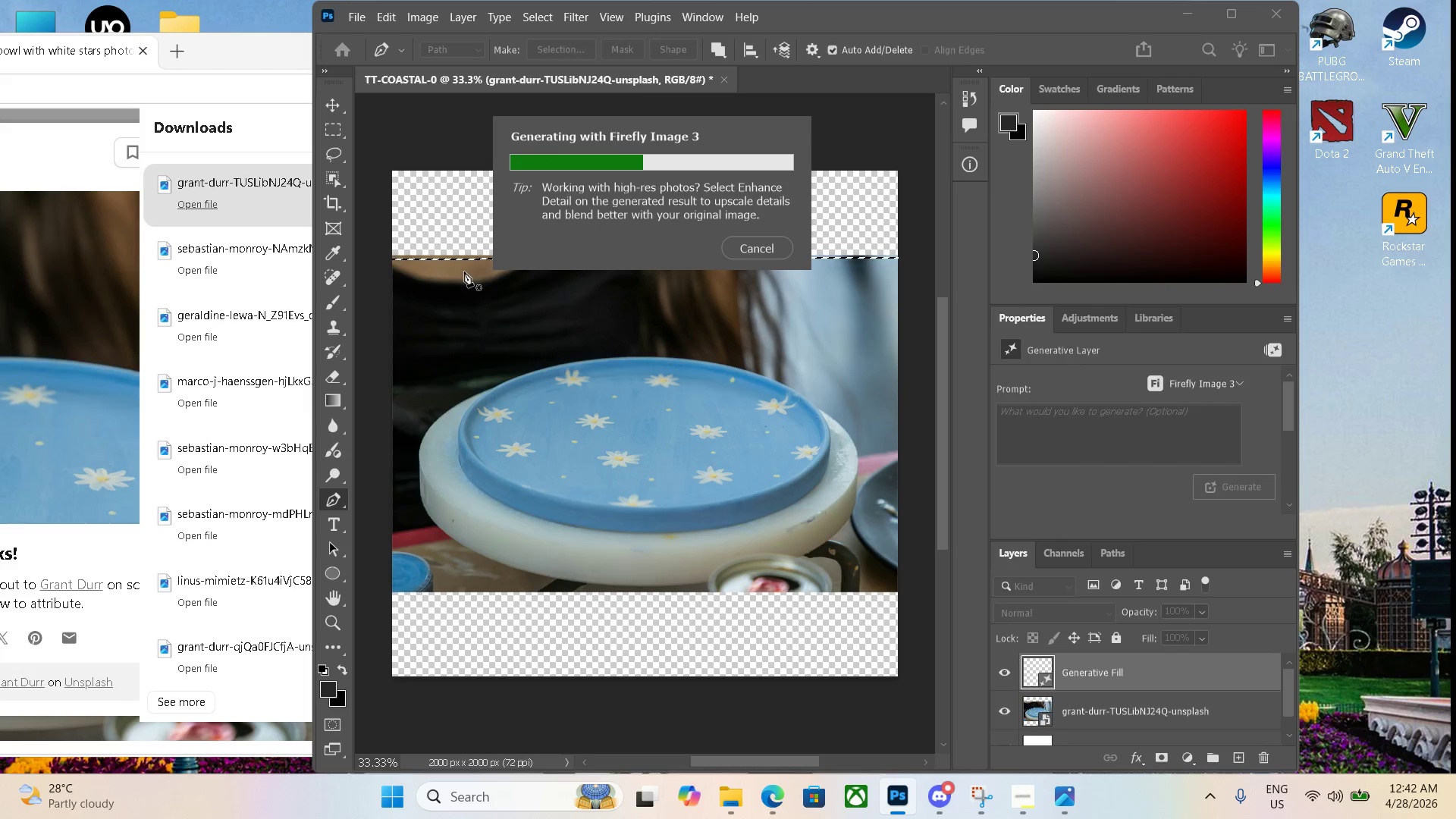 
mouse_move([425, 275])
 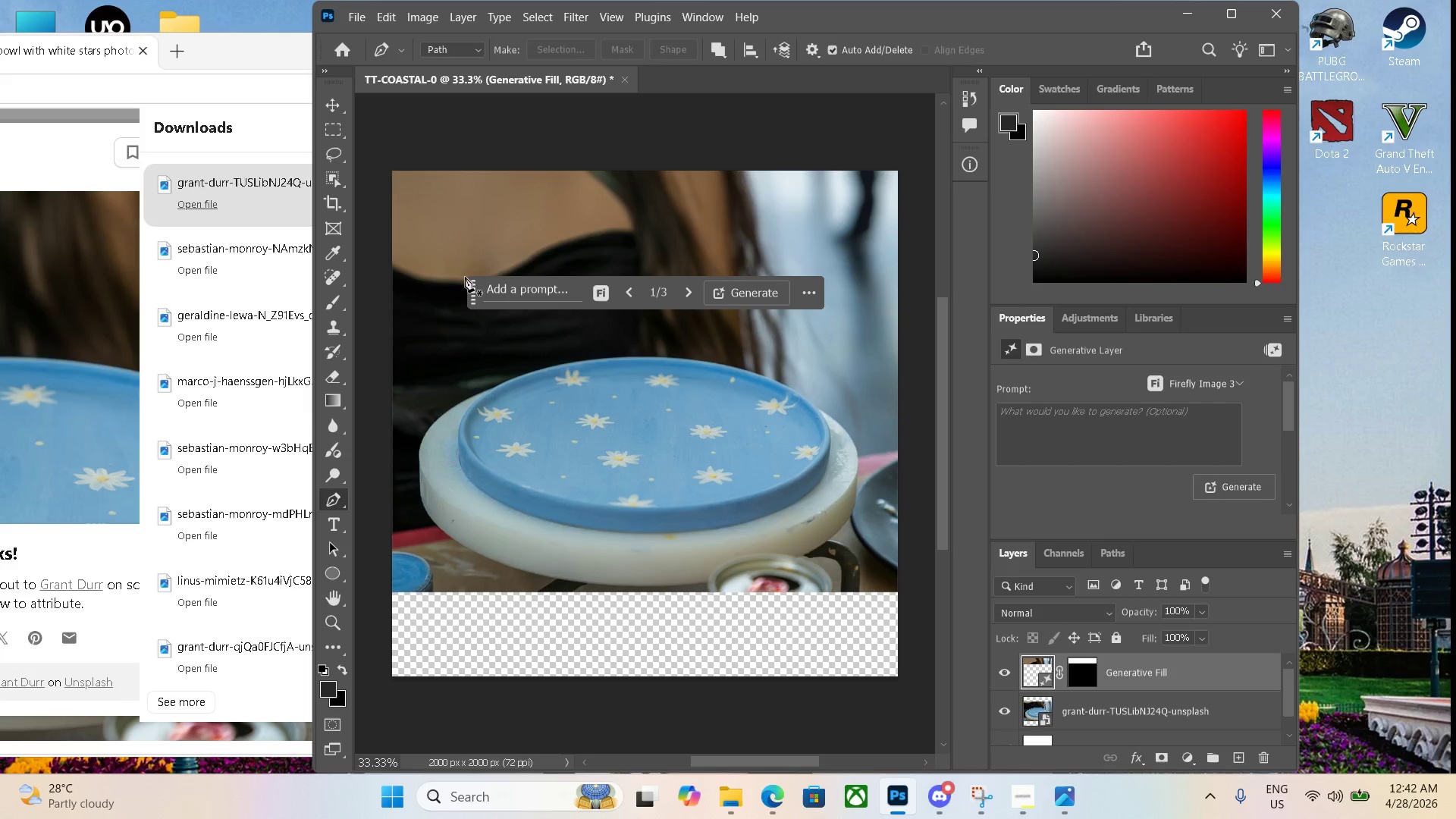 
left_click_drag(start_coordinate=[470, 284], to_coordinate=[433, 142])
 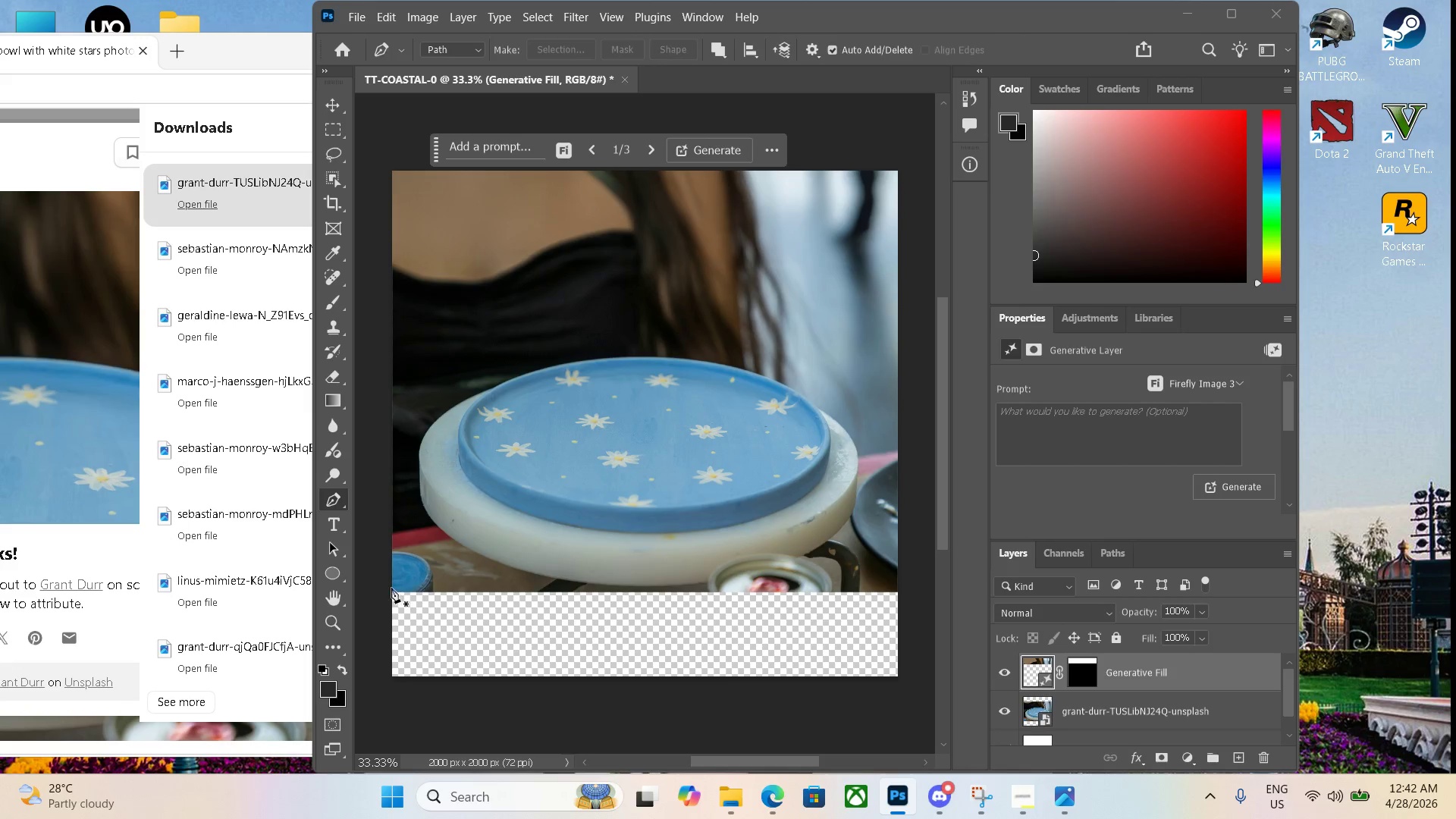 
left_click([389, 588])
 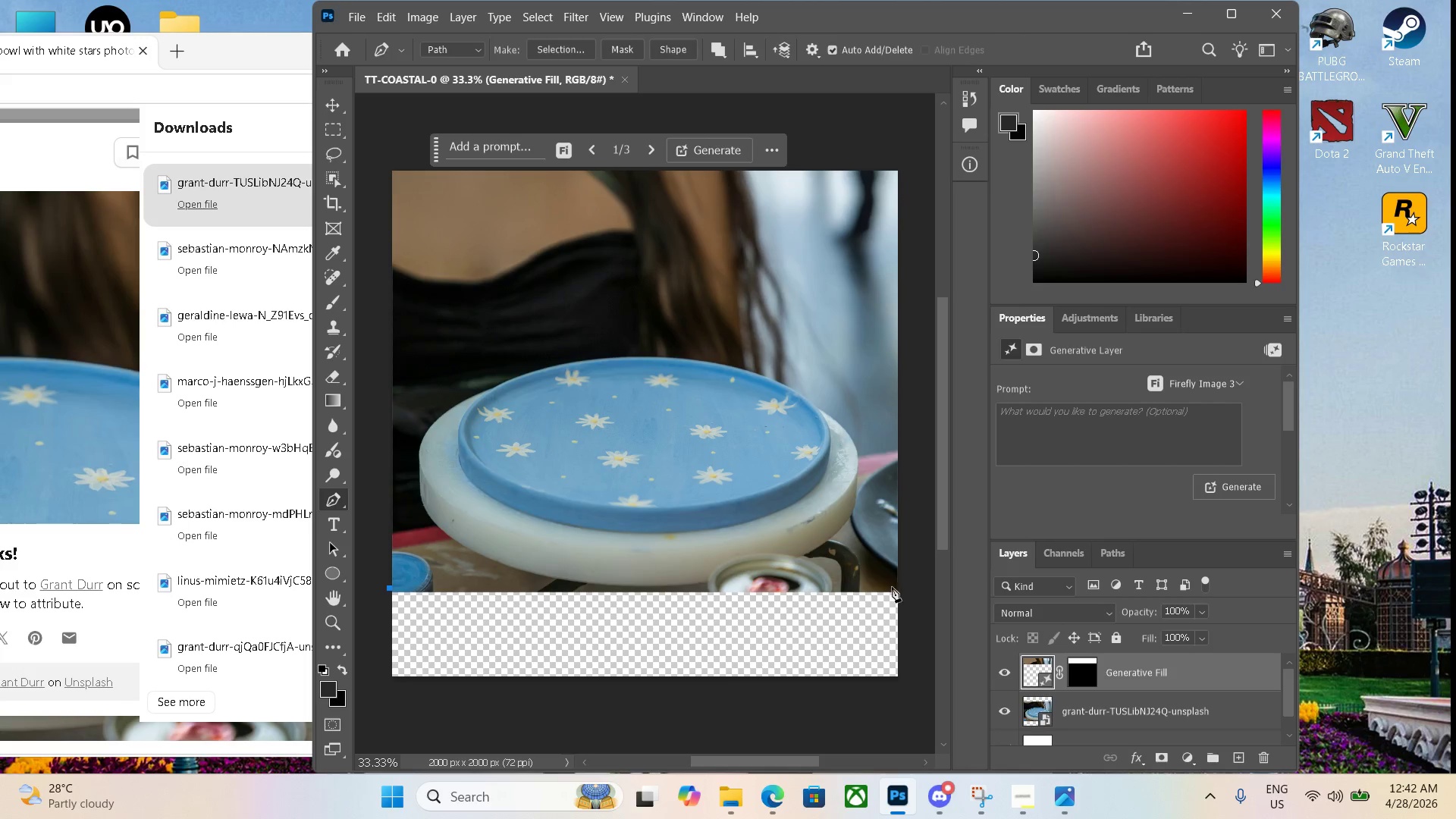 
left_click([901, 589])
 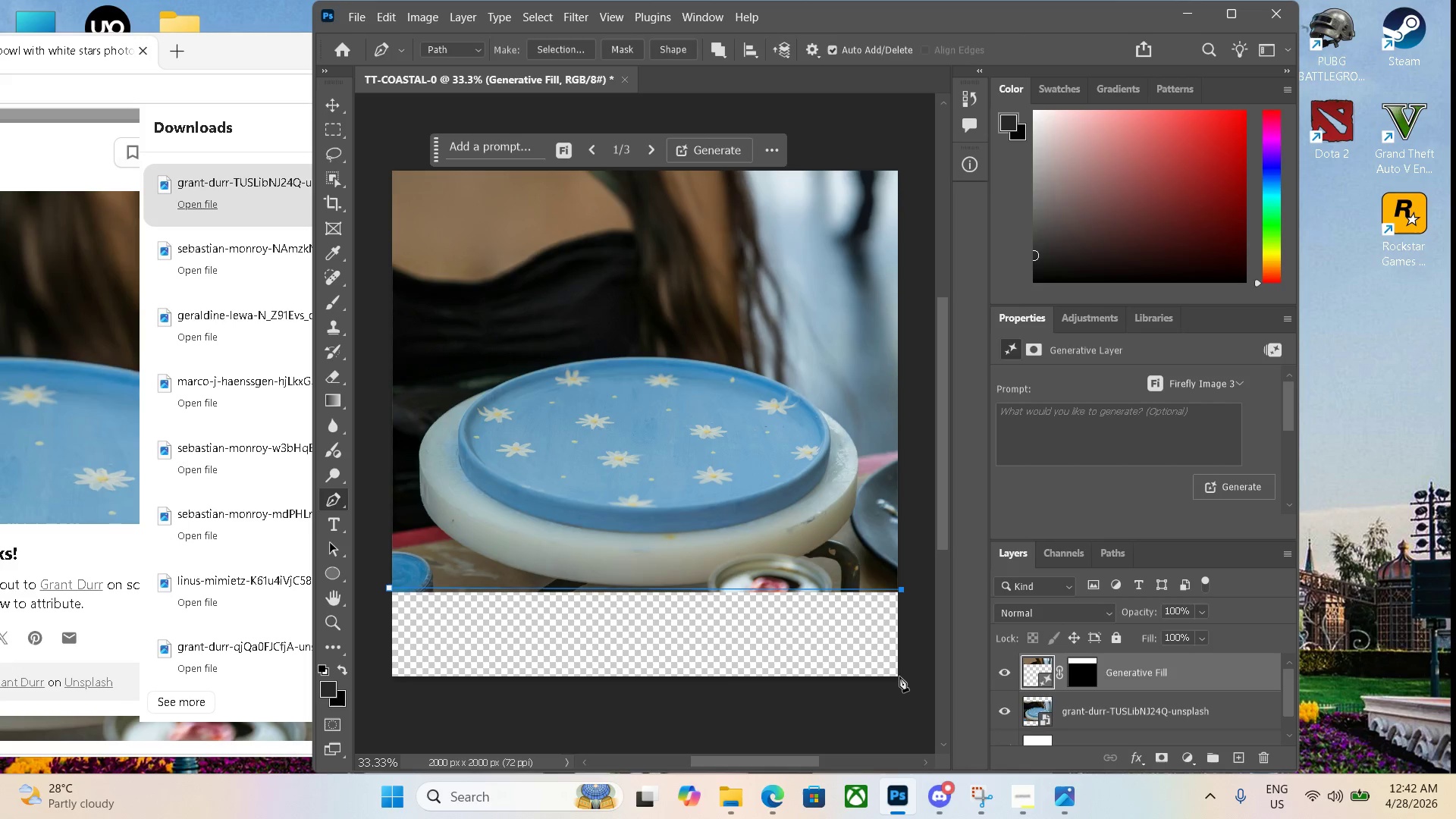 
left_click([901, 679])
 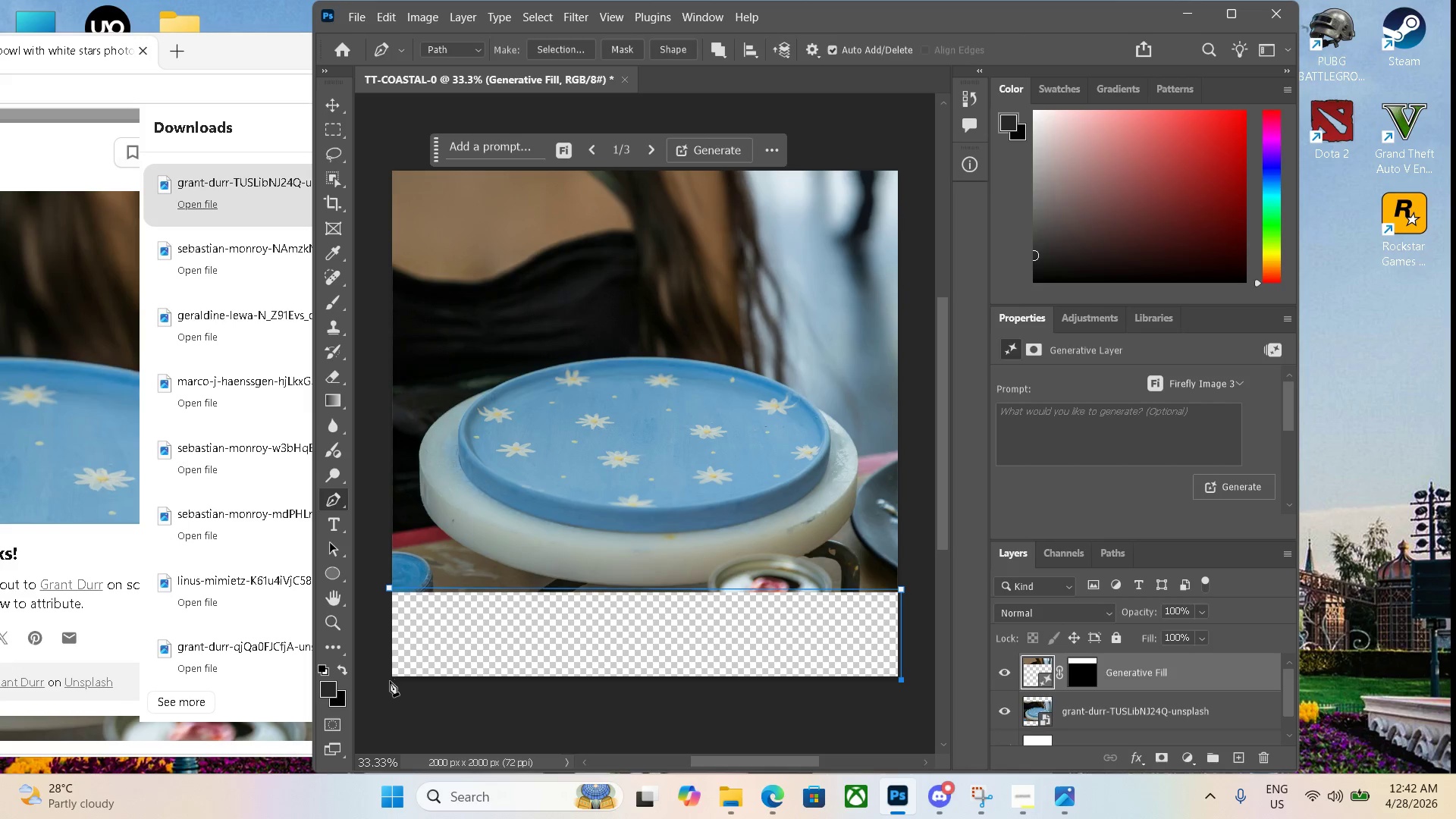 
left_click([389, 681])
 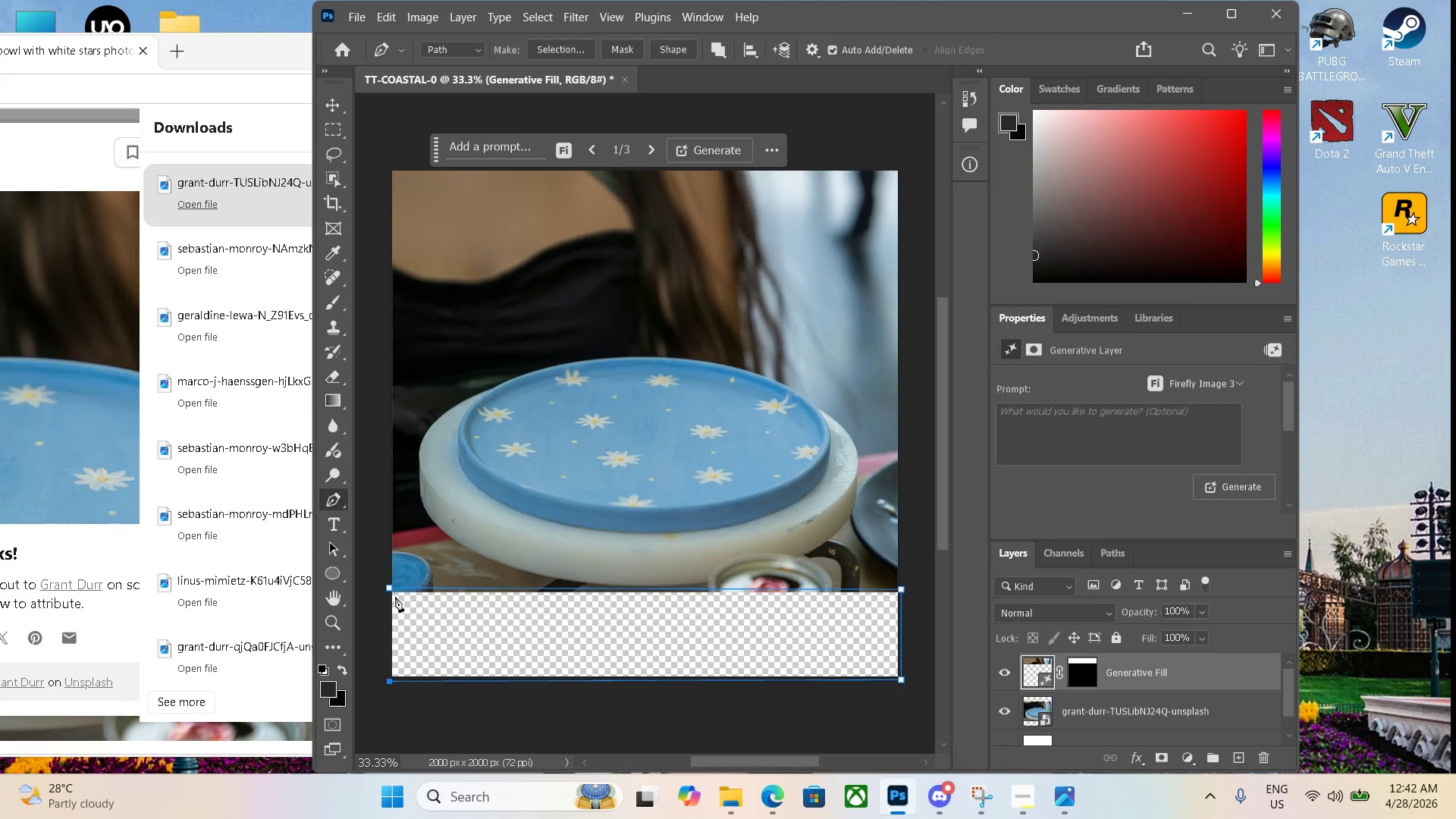 
left_click([388, 589])
 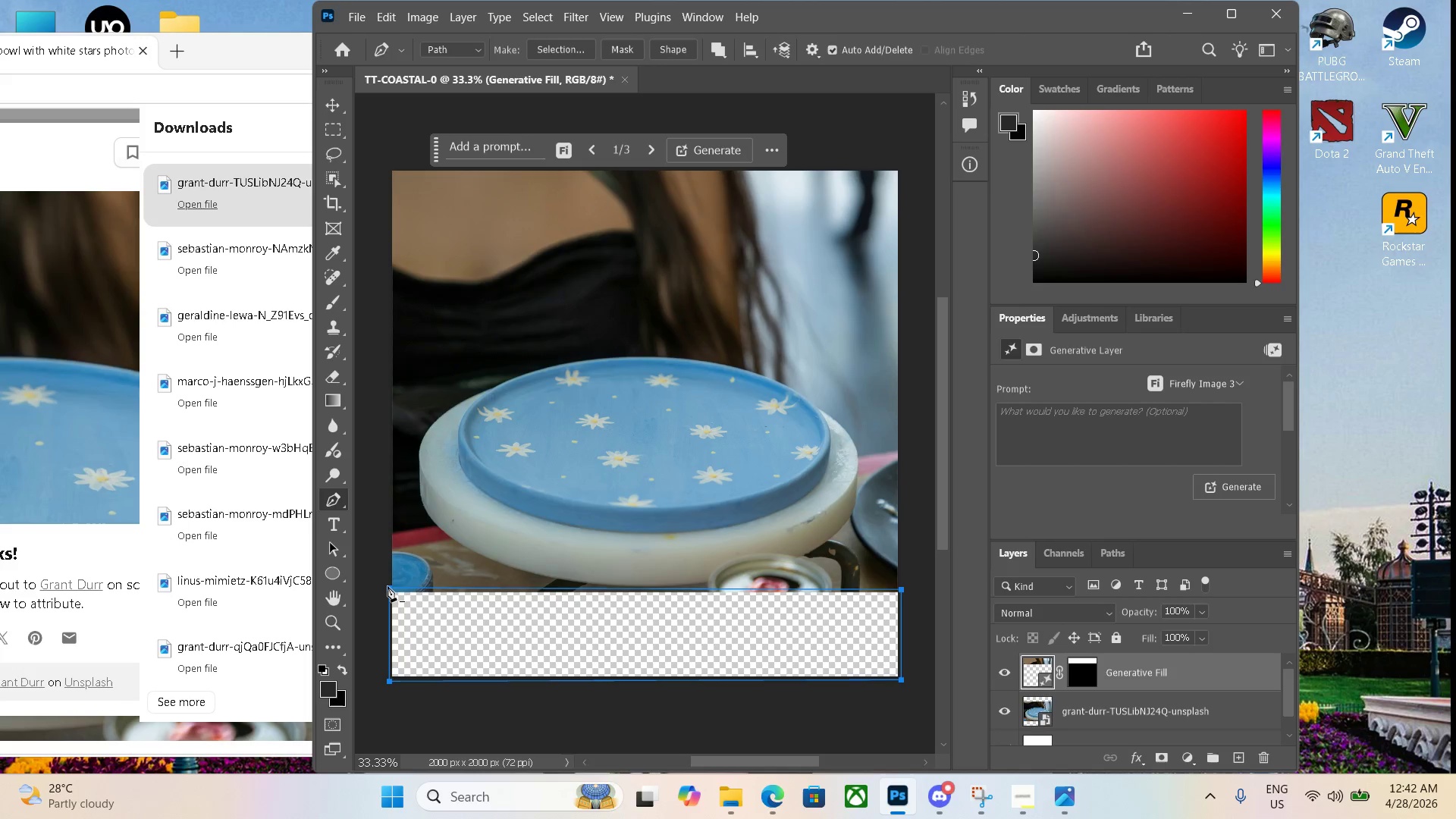 
key(Control+ControlLeft)
 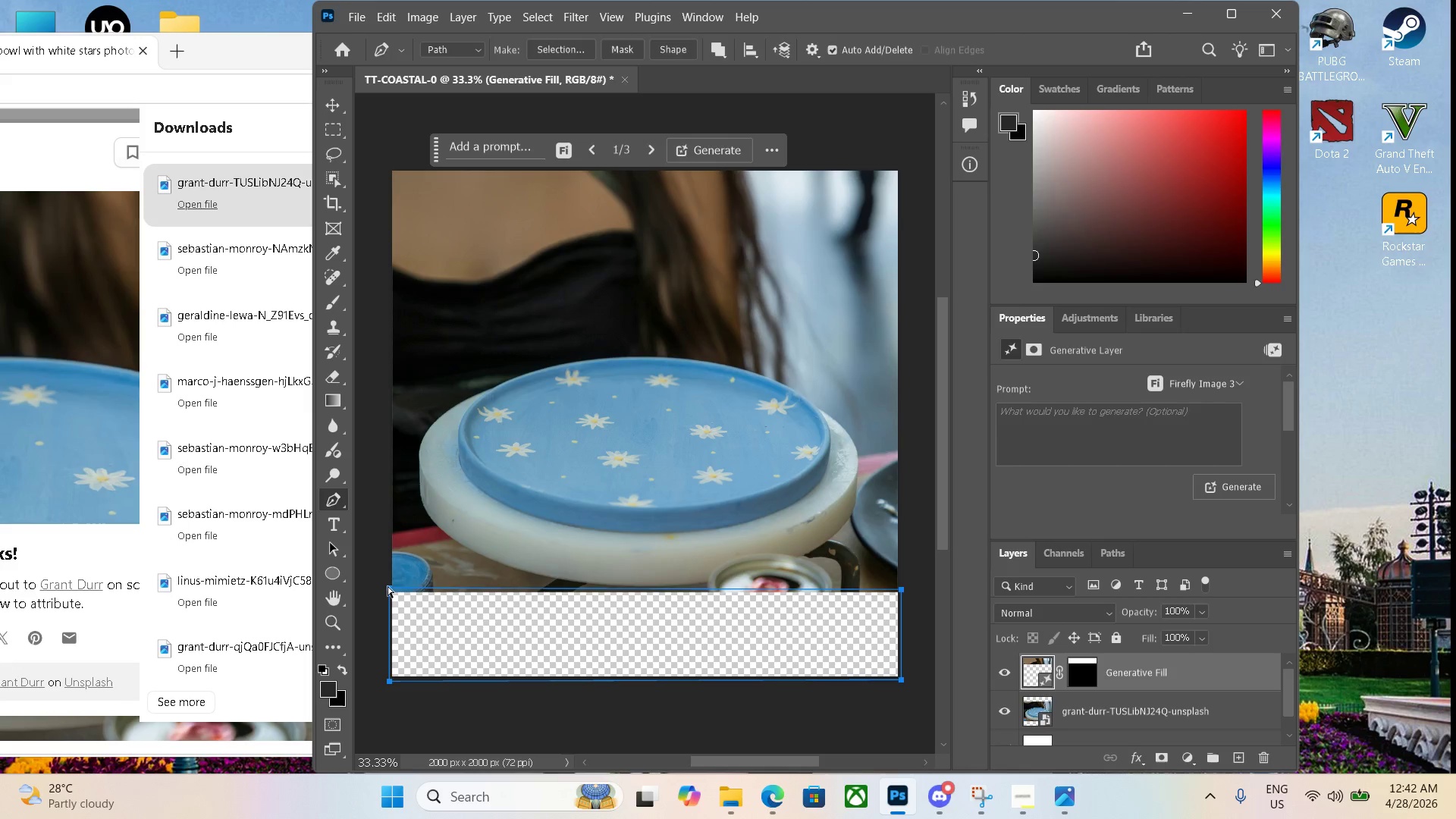 
key(Control+Enter)
 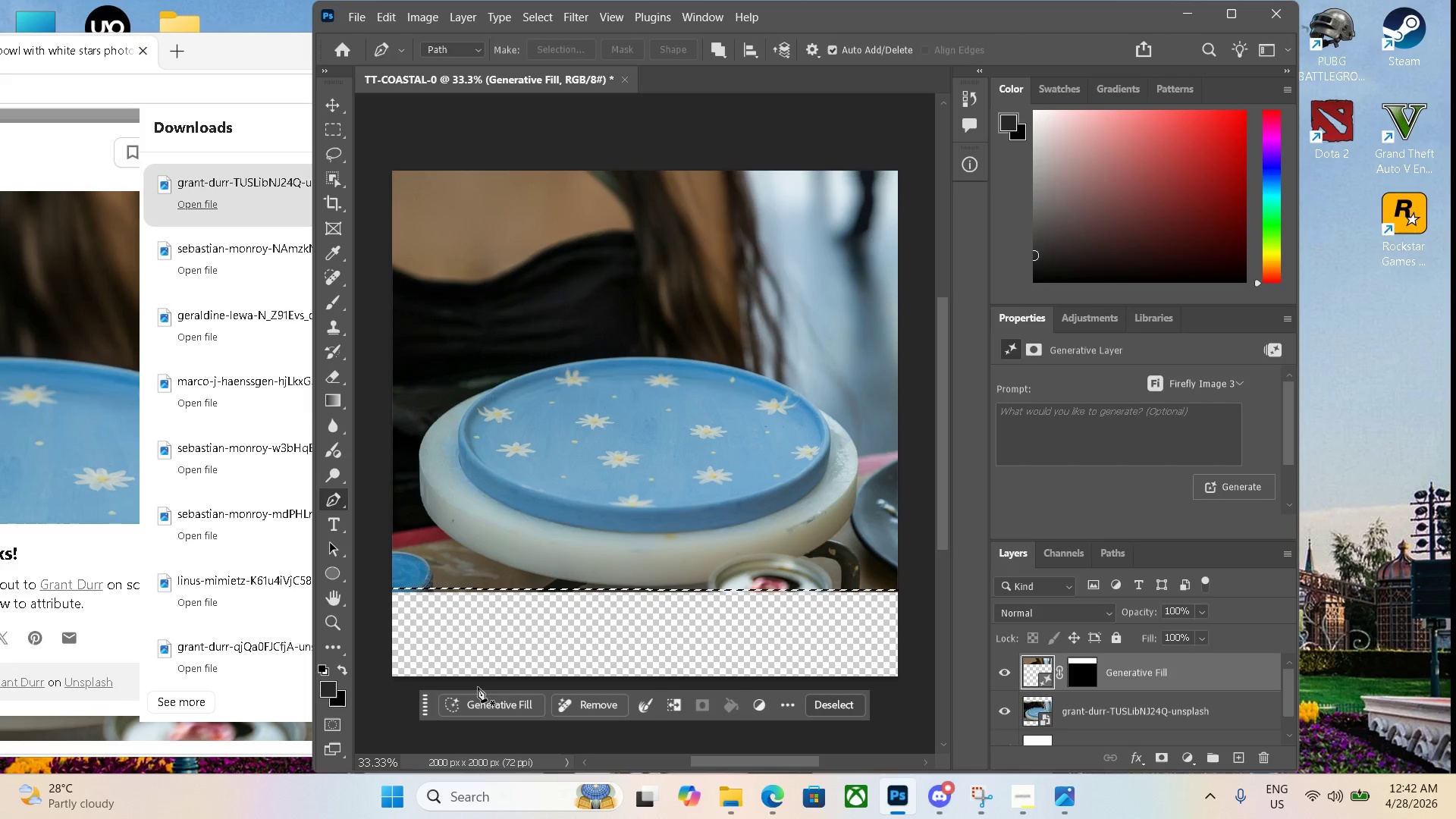 
left_click([479, 702])
 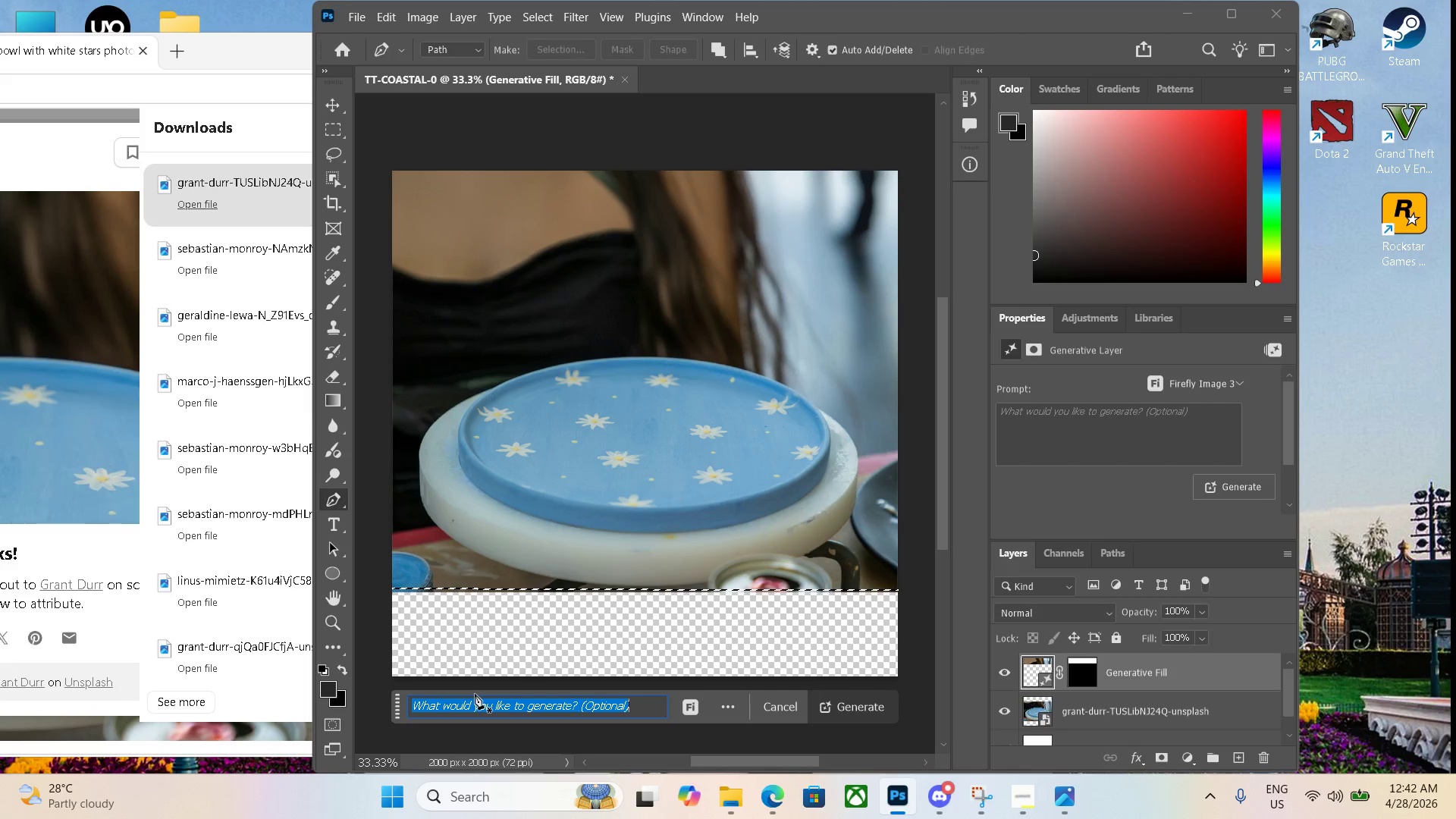 
key(Enter)
 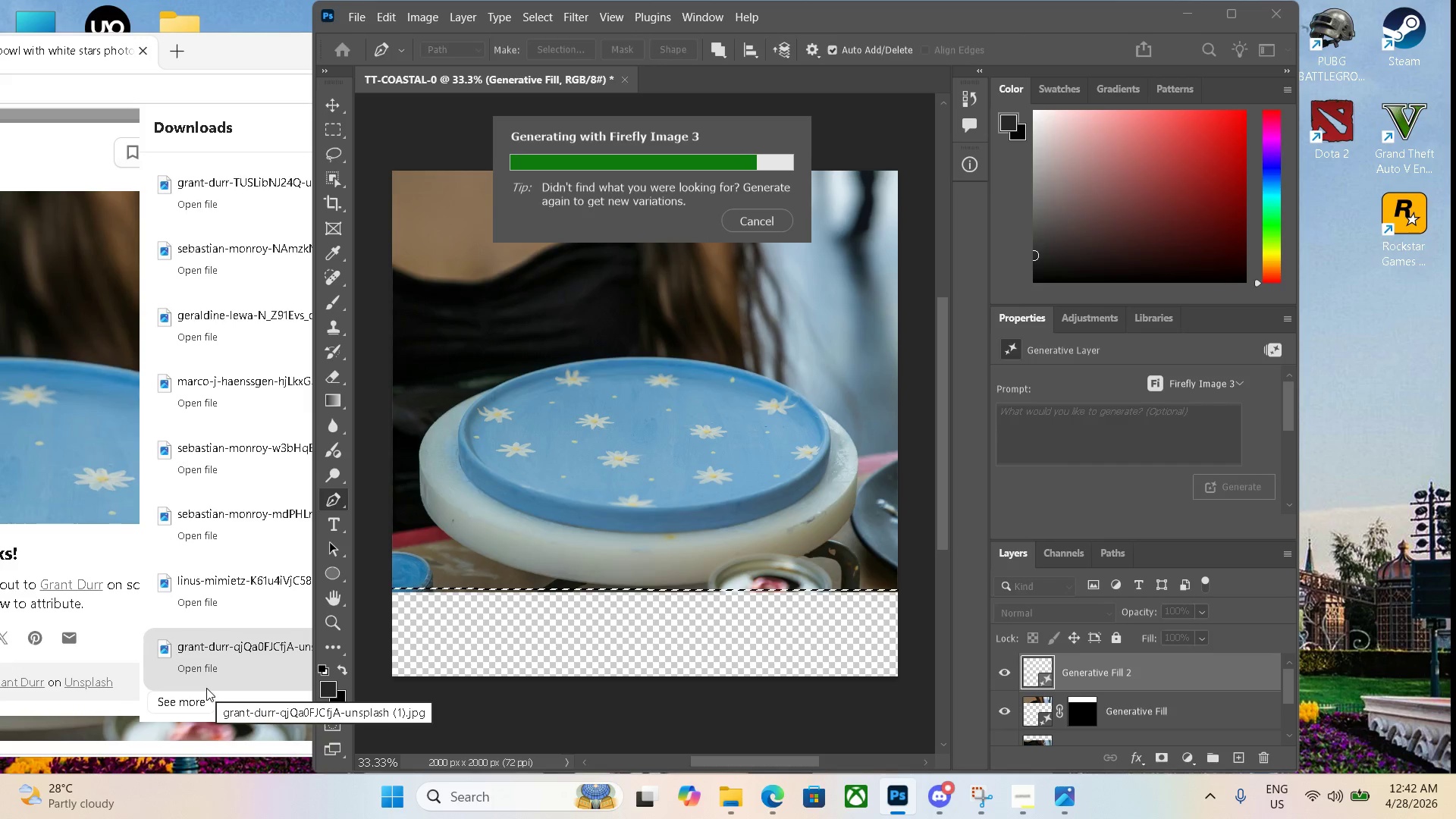 
wait(19.97)
 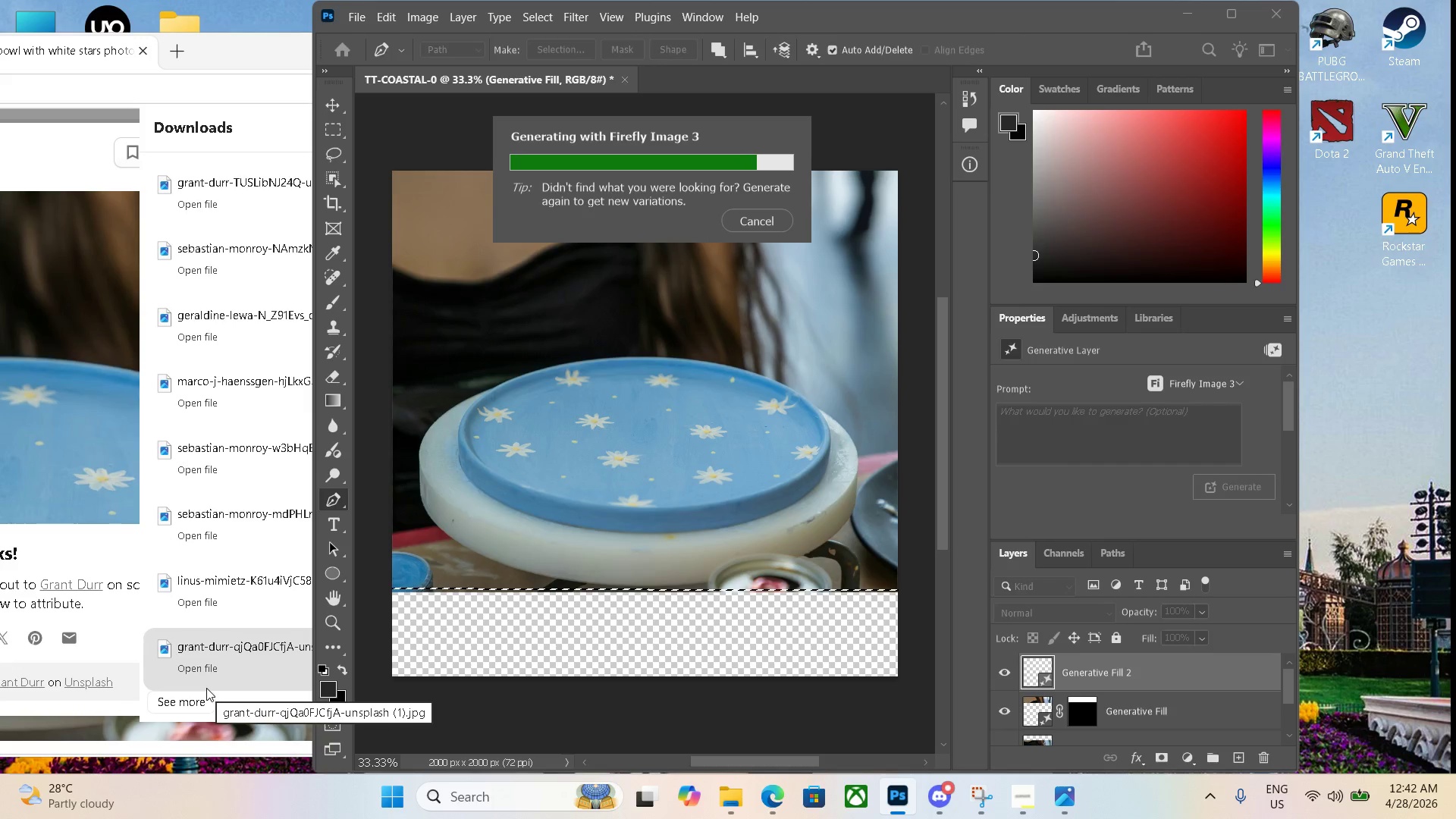 
scroll: coordinate [491, 665], scroll_direction: up, amount: 1.0
 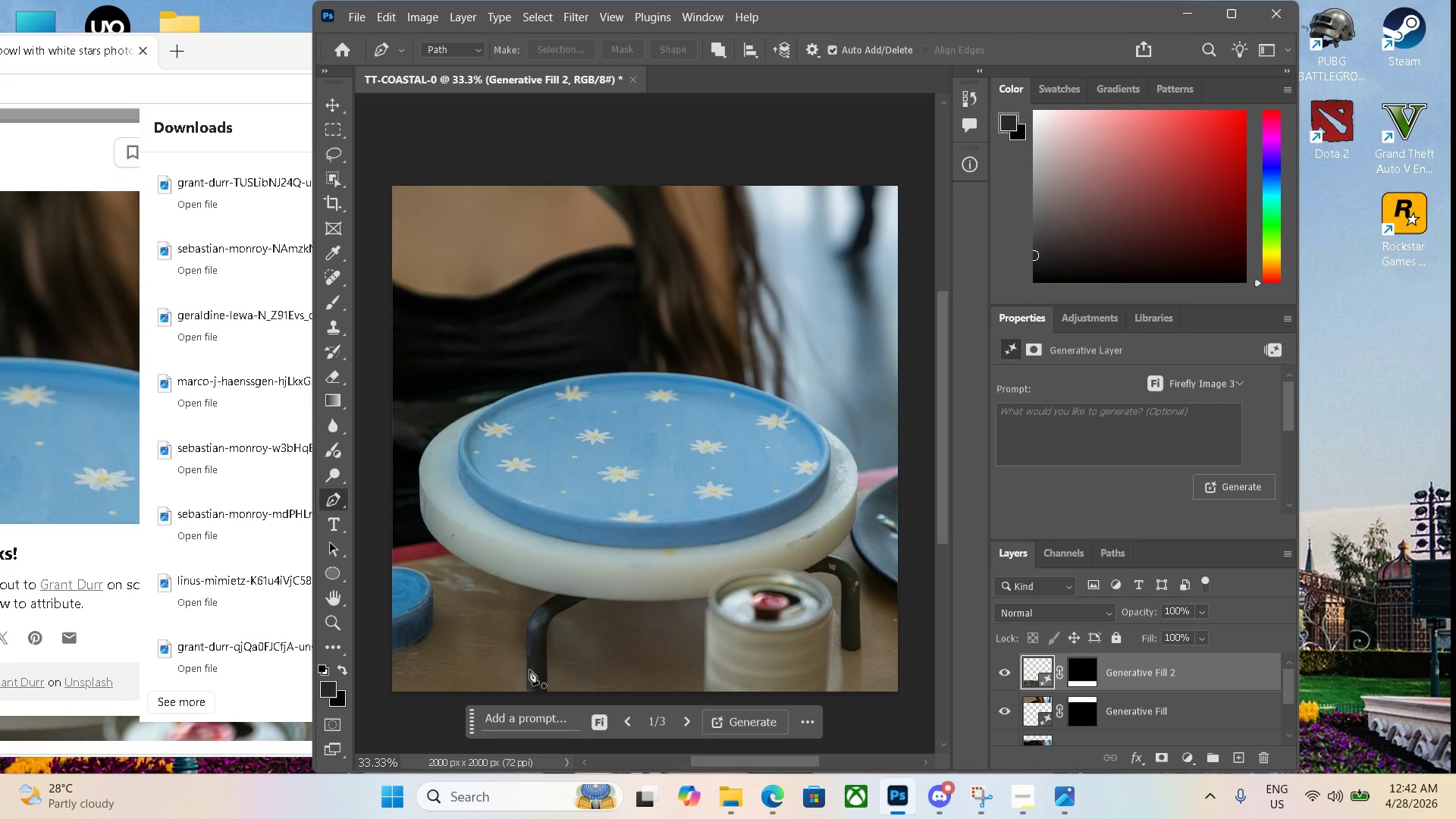 
scroll: coordinate [621, 673], scroll_direction: down, amount: 3.0
 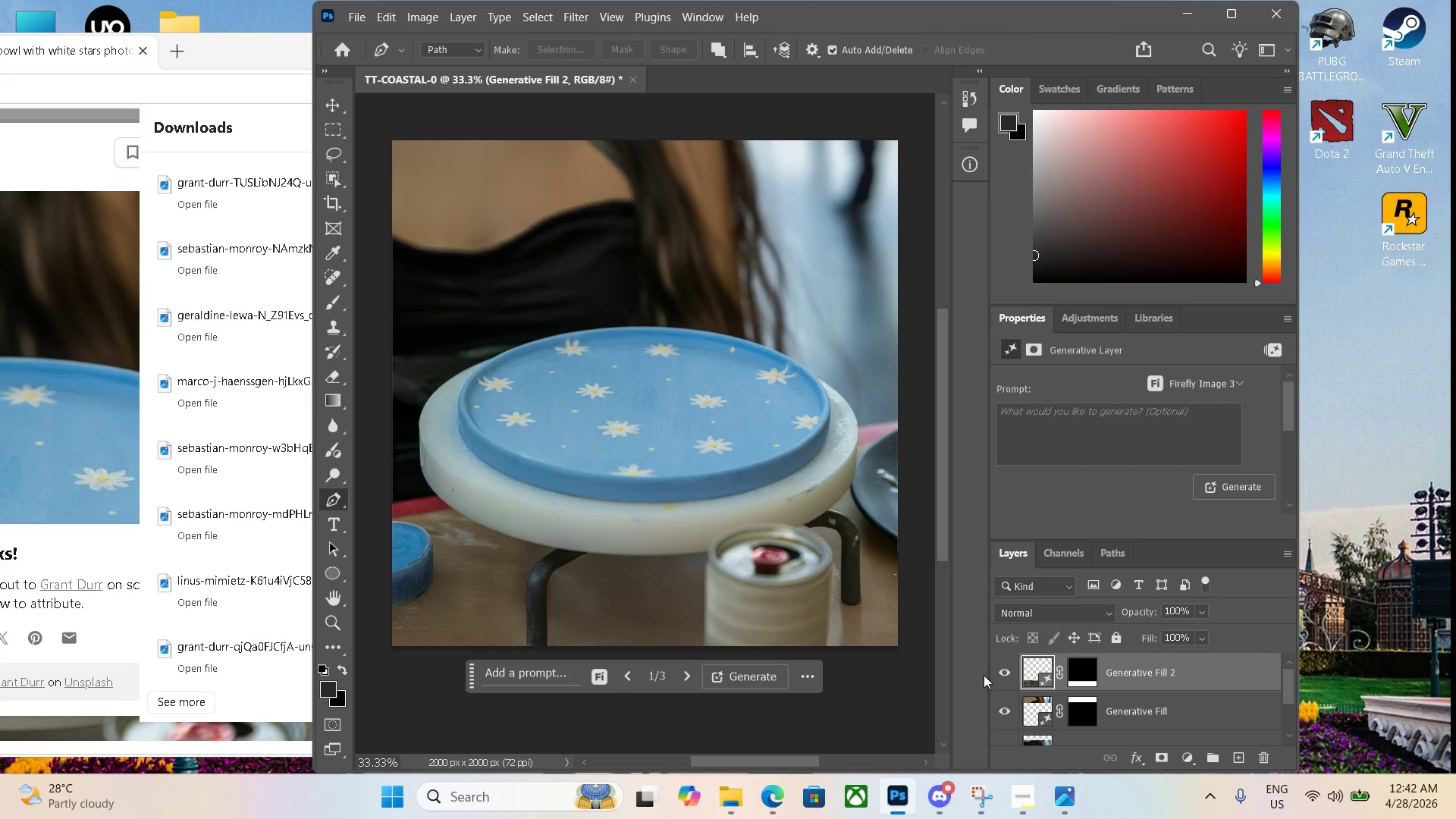 
left_click([1185, 711])
 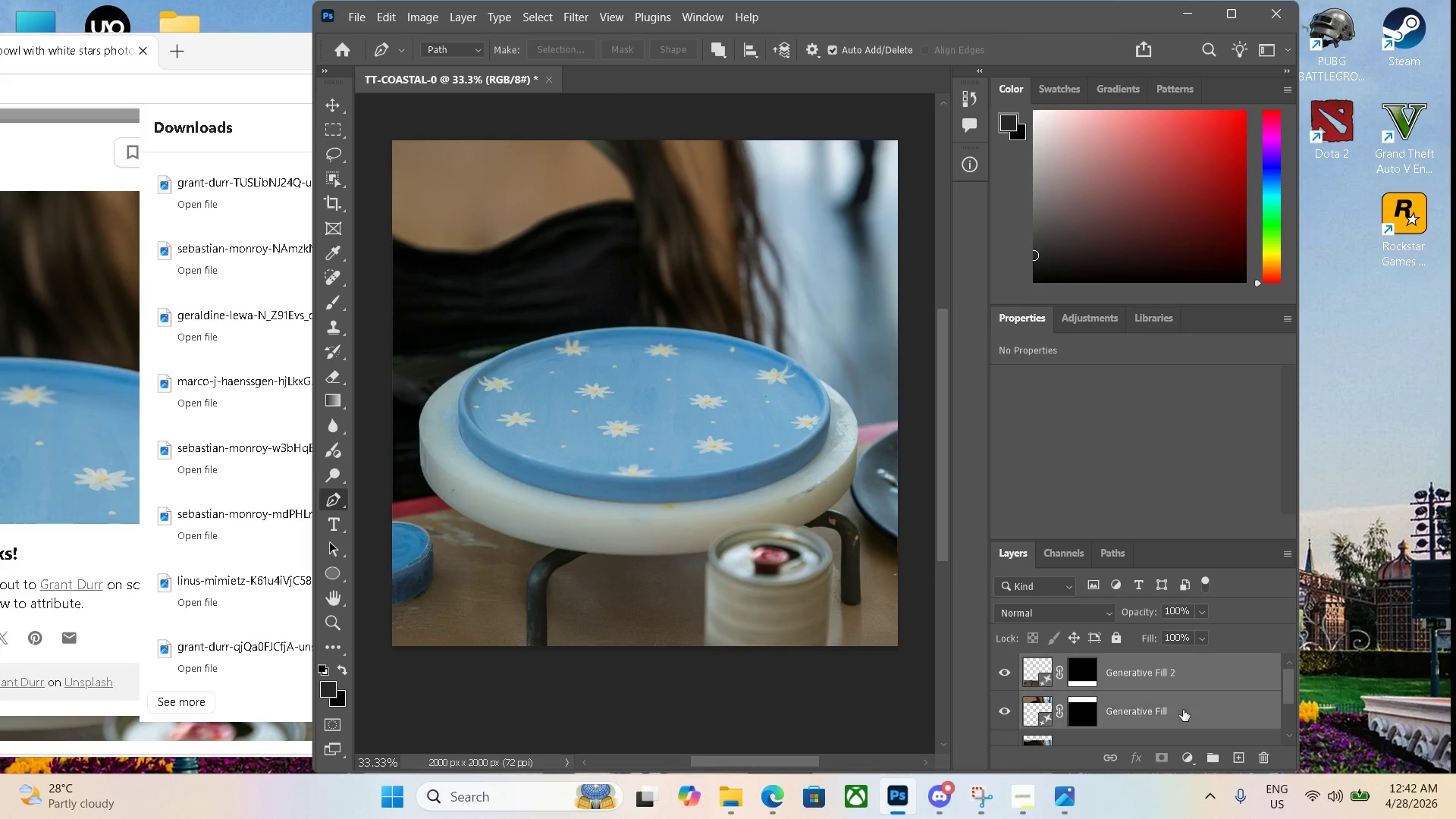 
left_click([1166, 701])
 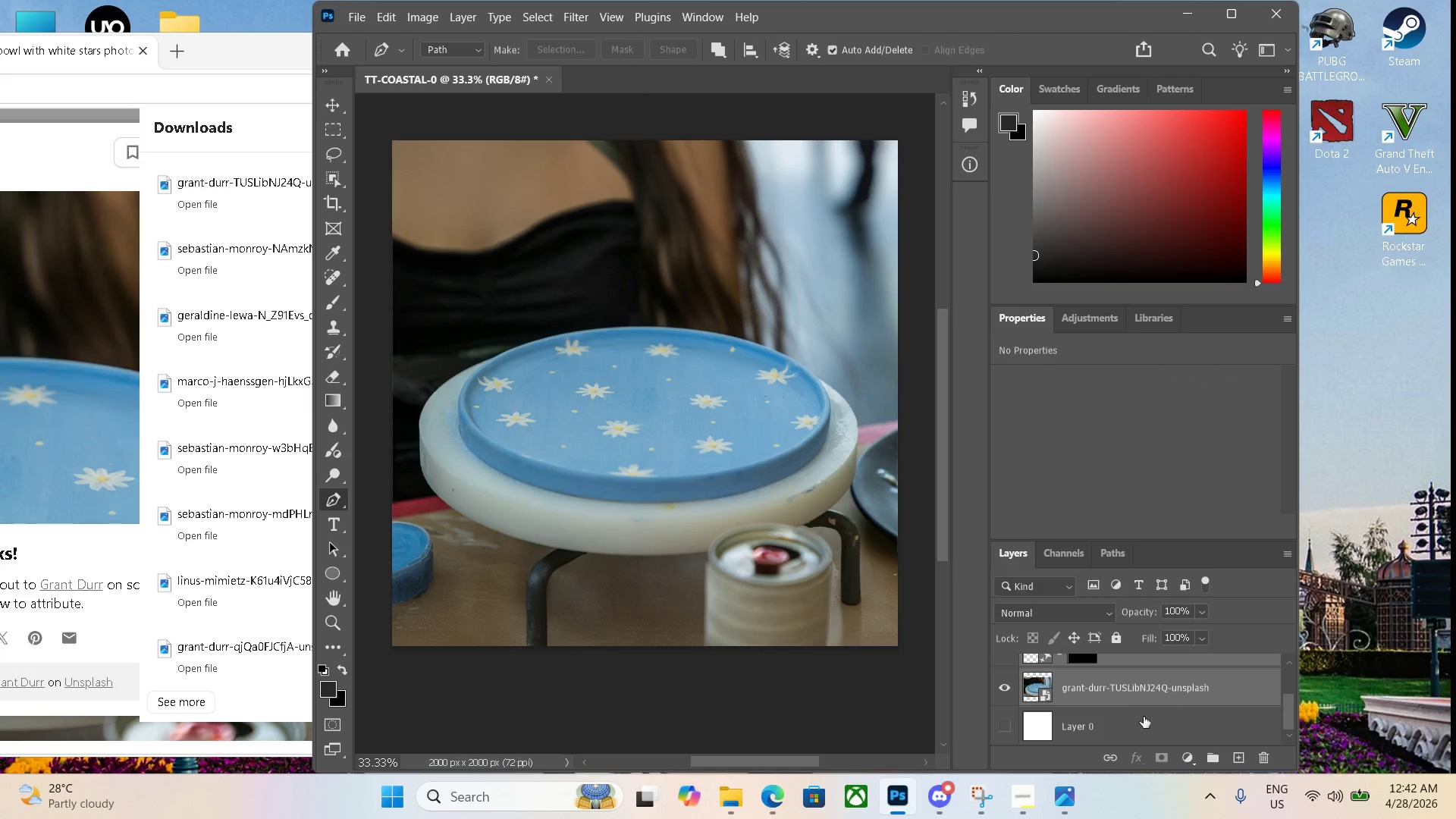 
scroll: coordinate [1183, 710], scroll_direction: down, amount: 2.0
 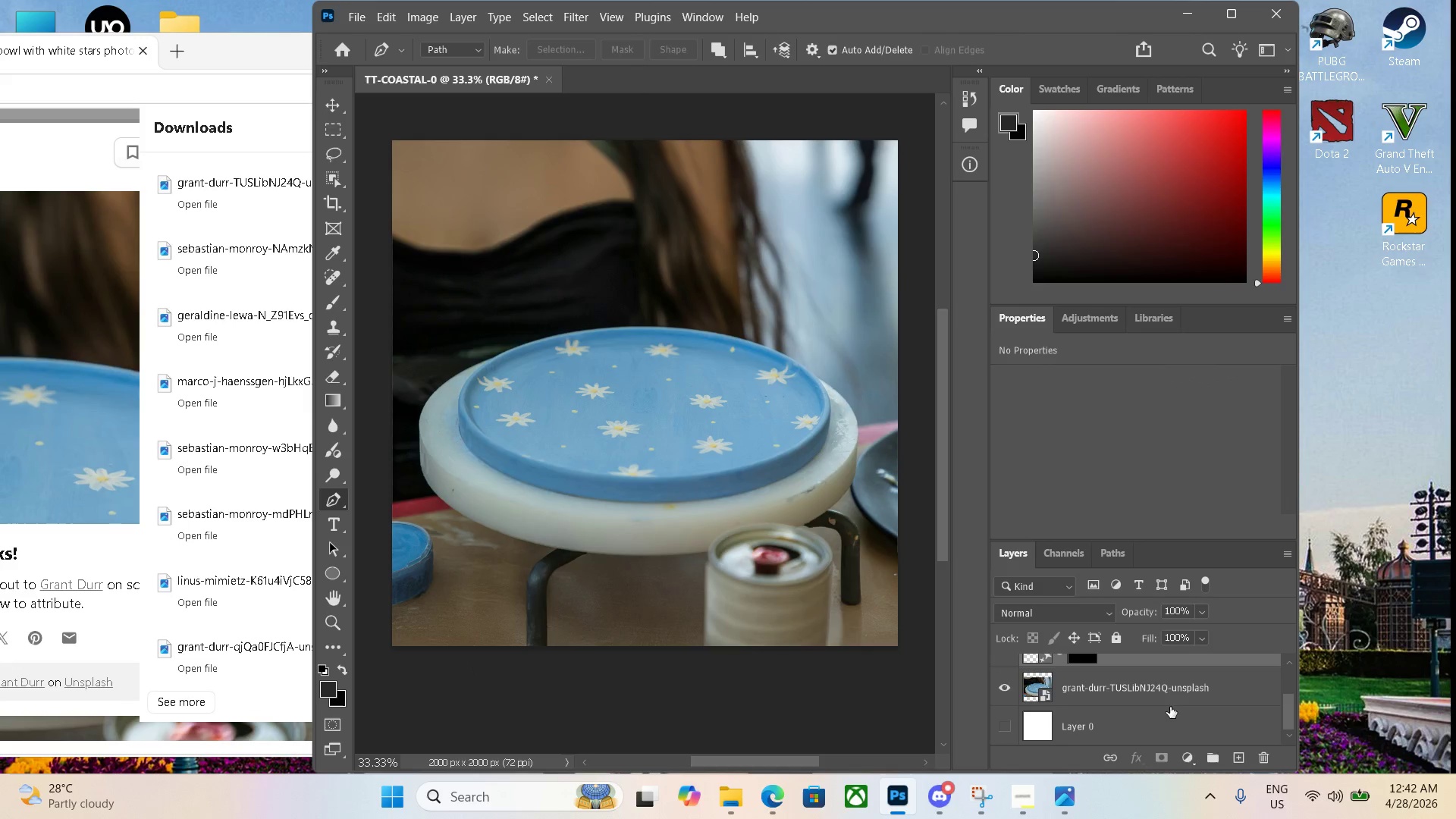 
double_click([1139, 720])
 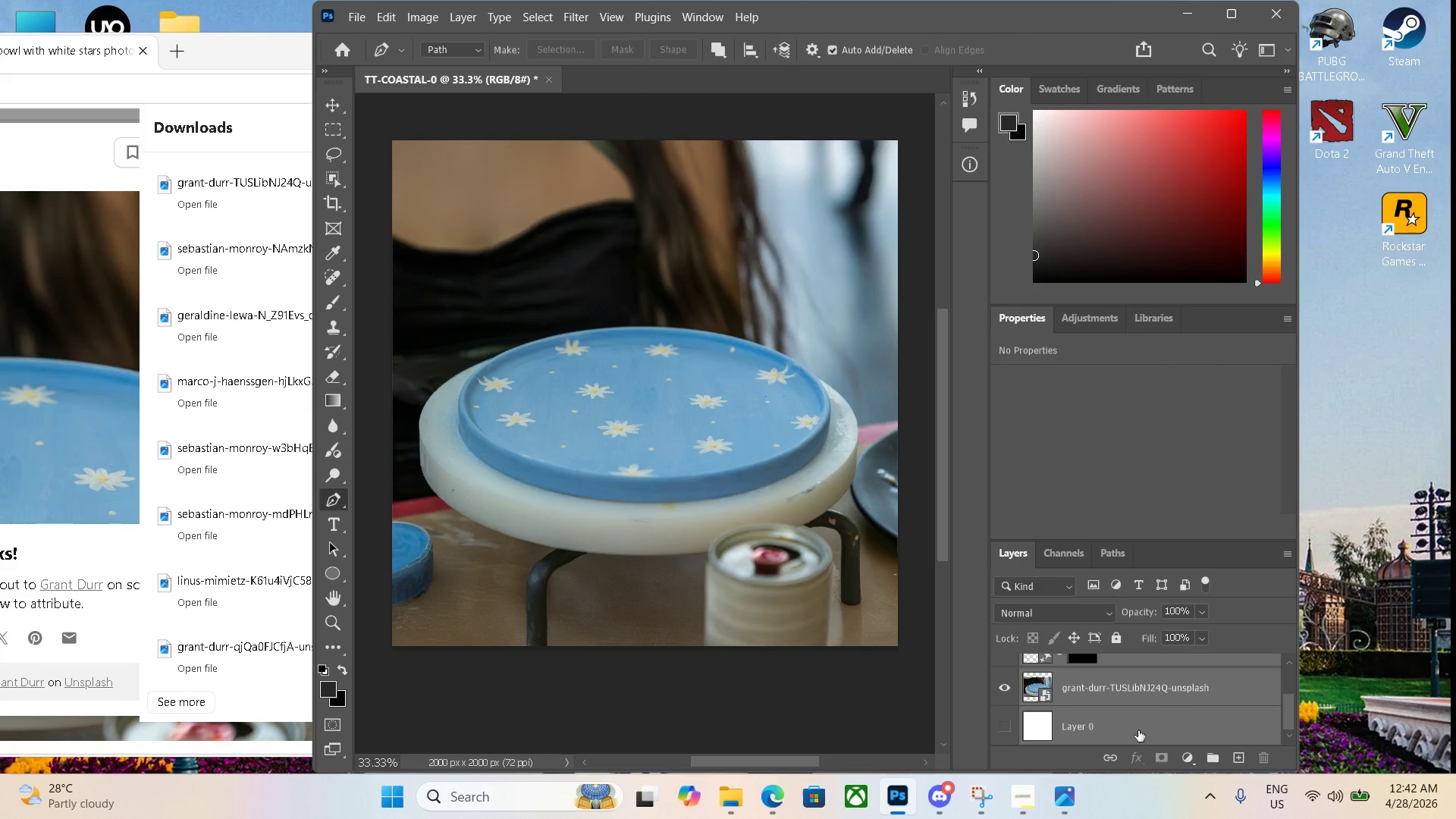 
key(Control+E)
 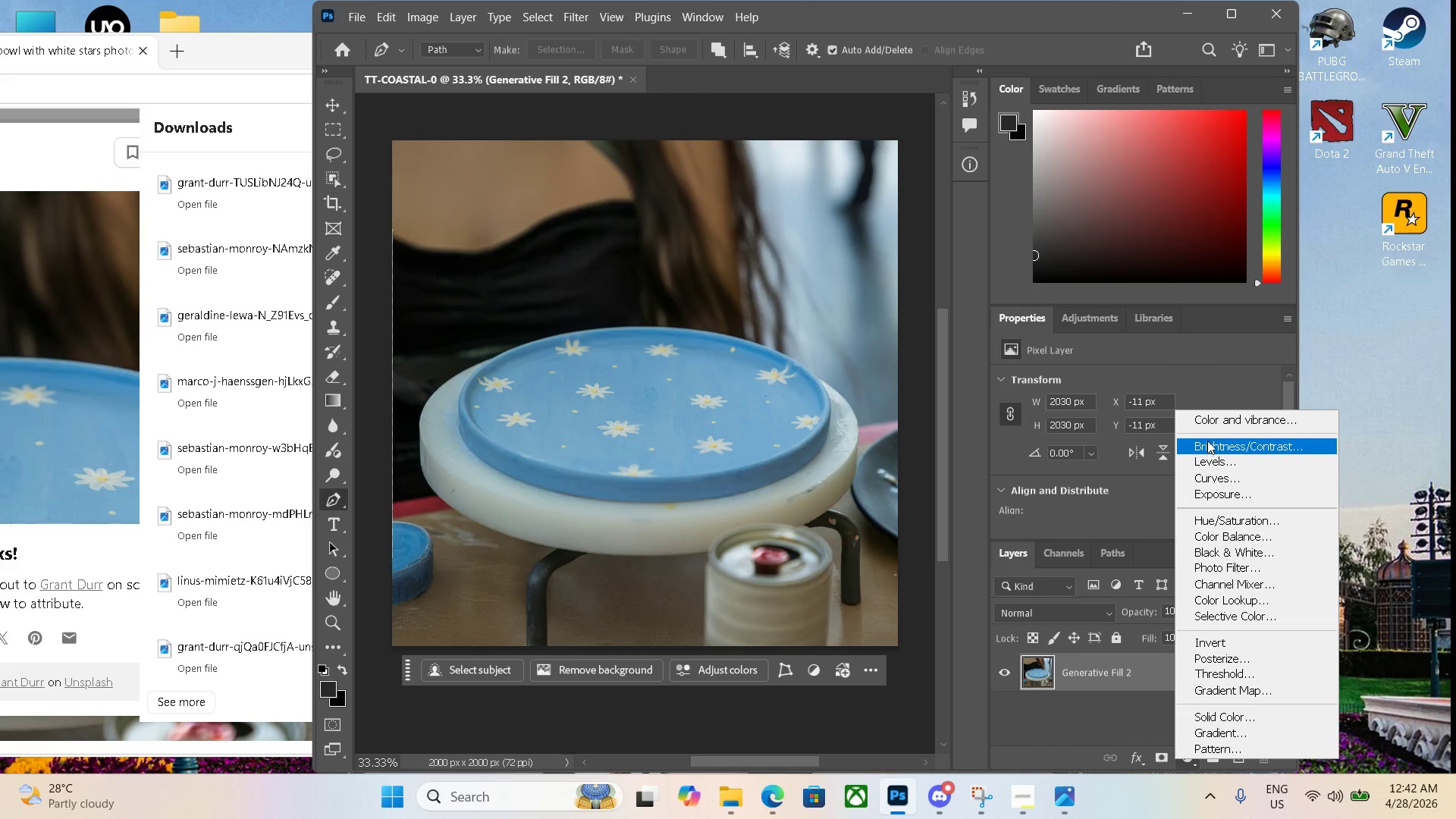 
double_click([1217, 422])
 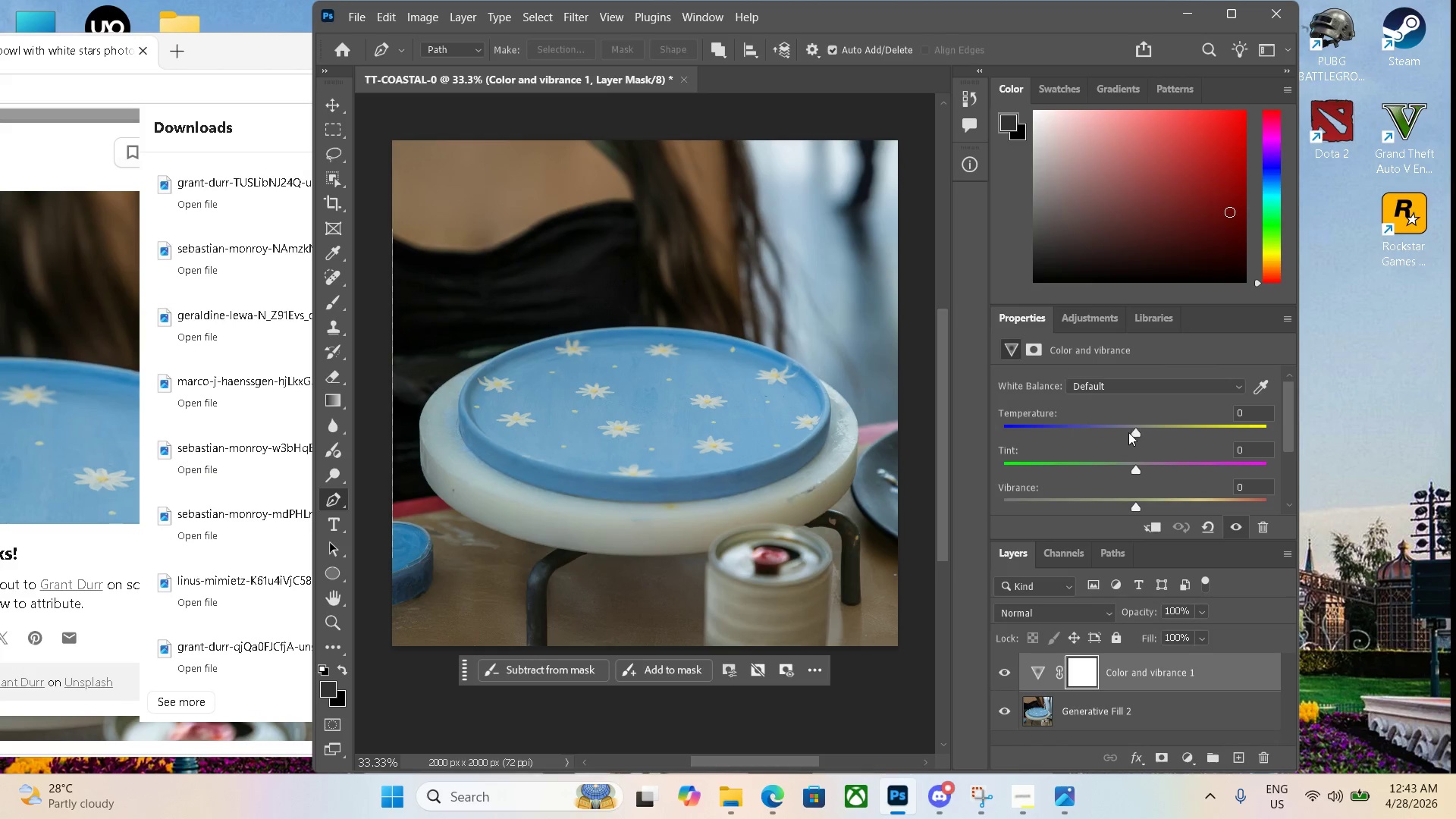 
left_click_drag(start_coordinate=[1133, 431], to_coordinate=[1158, 430])
 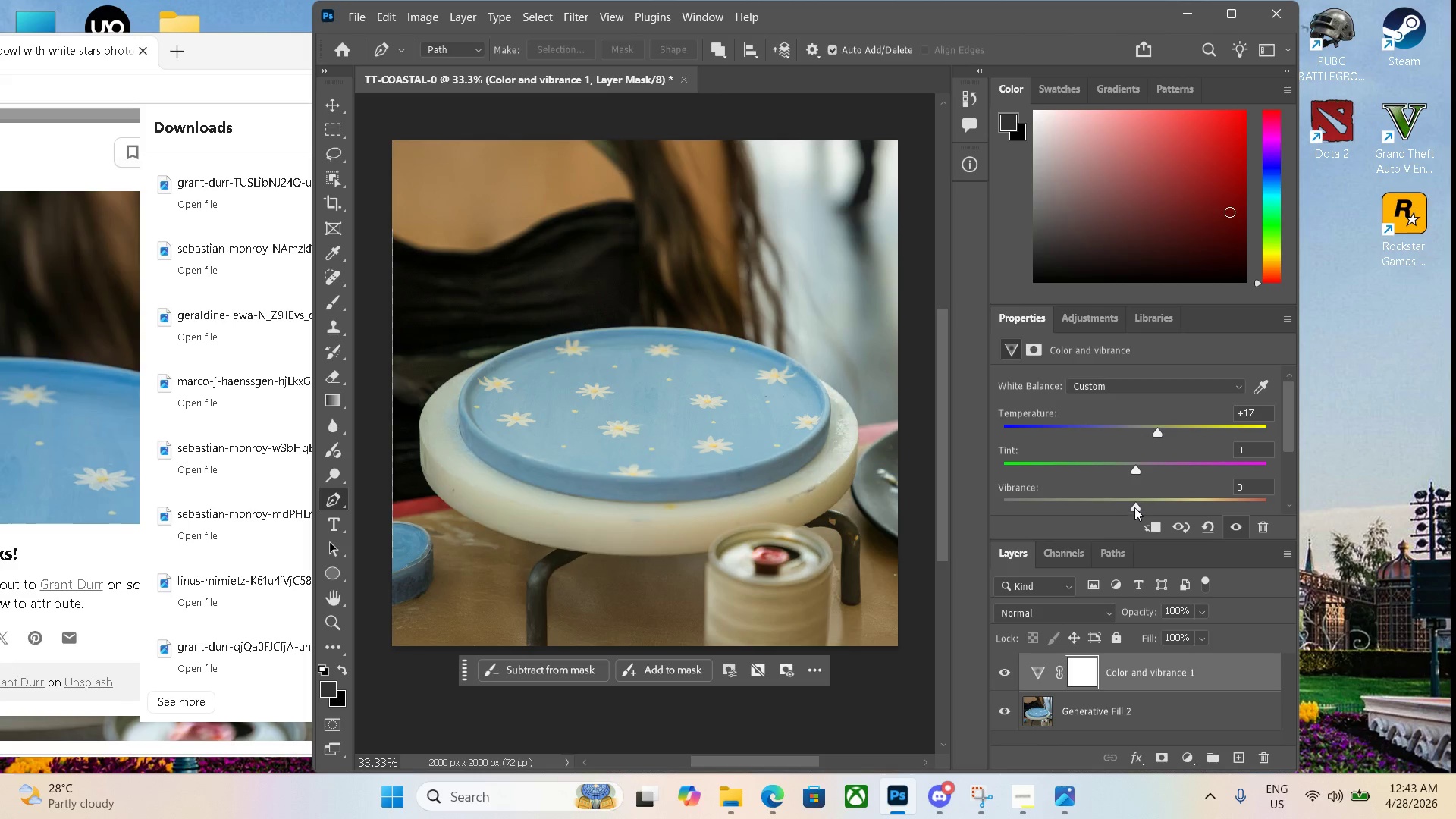 
left_click_drag(start_coordinate=[1135, 507], to_coordinate=[1167, 507])
 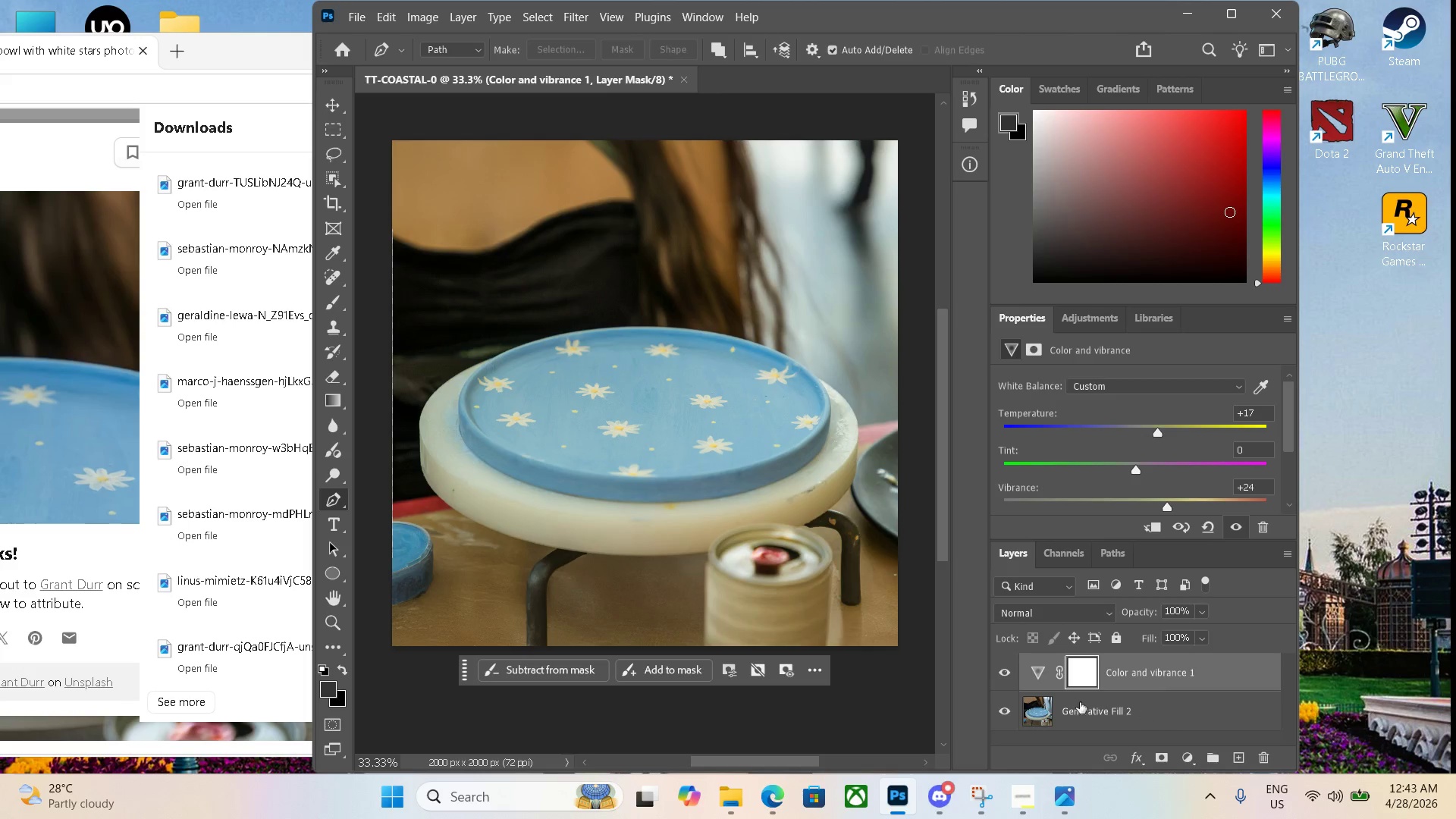 
hold_key(key=AltLeft, duration=1.67)